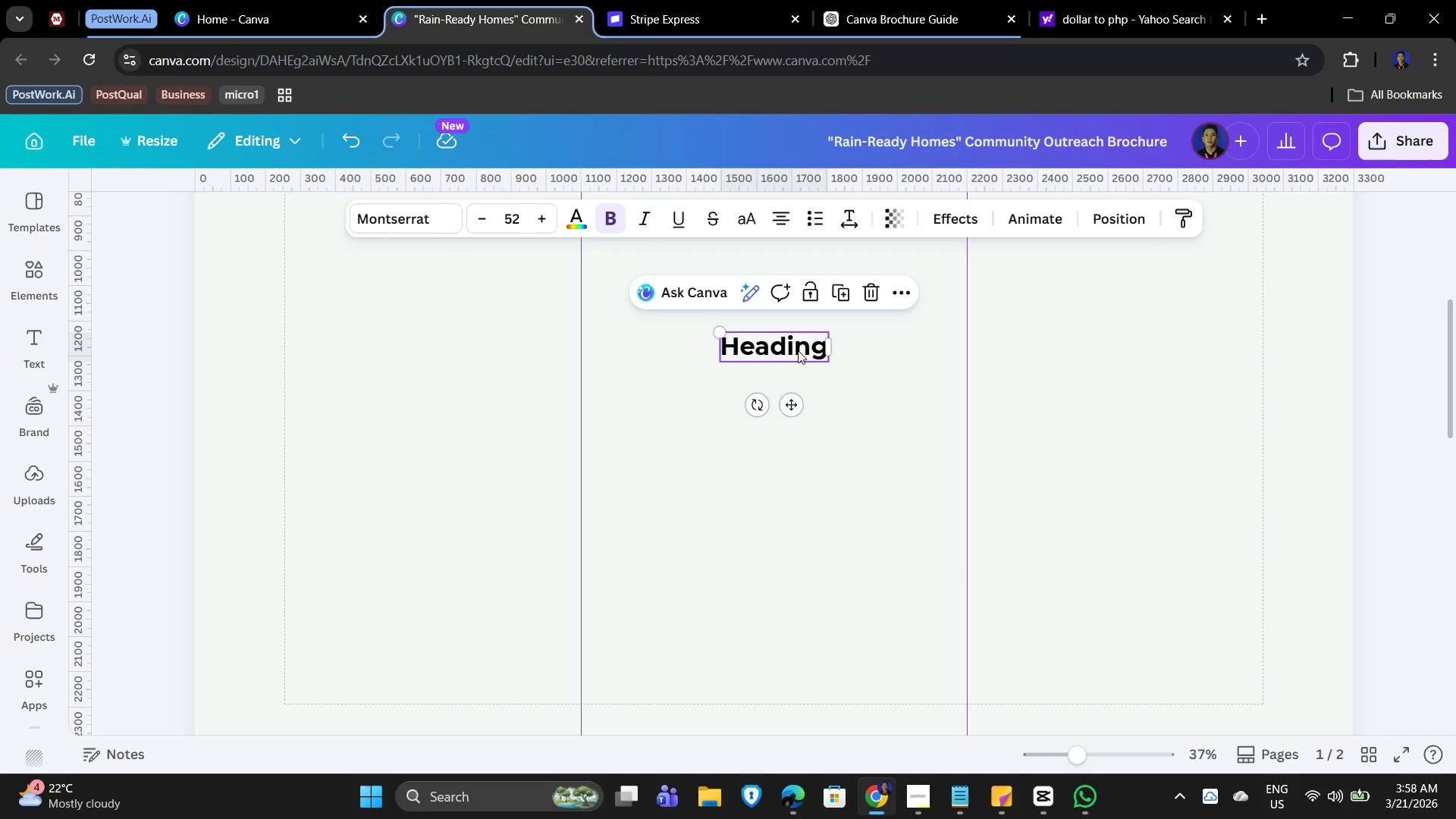 
double_click([798, 350])
 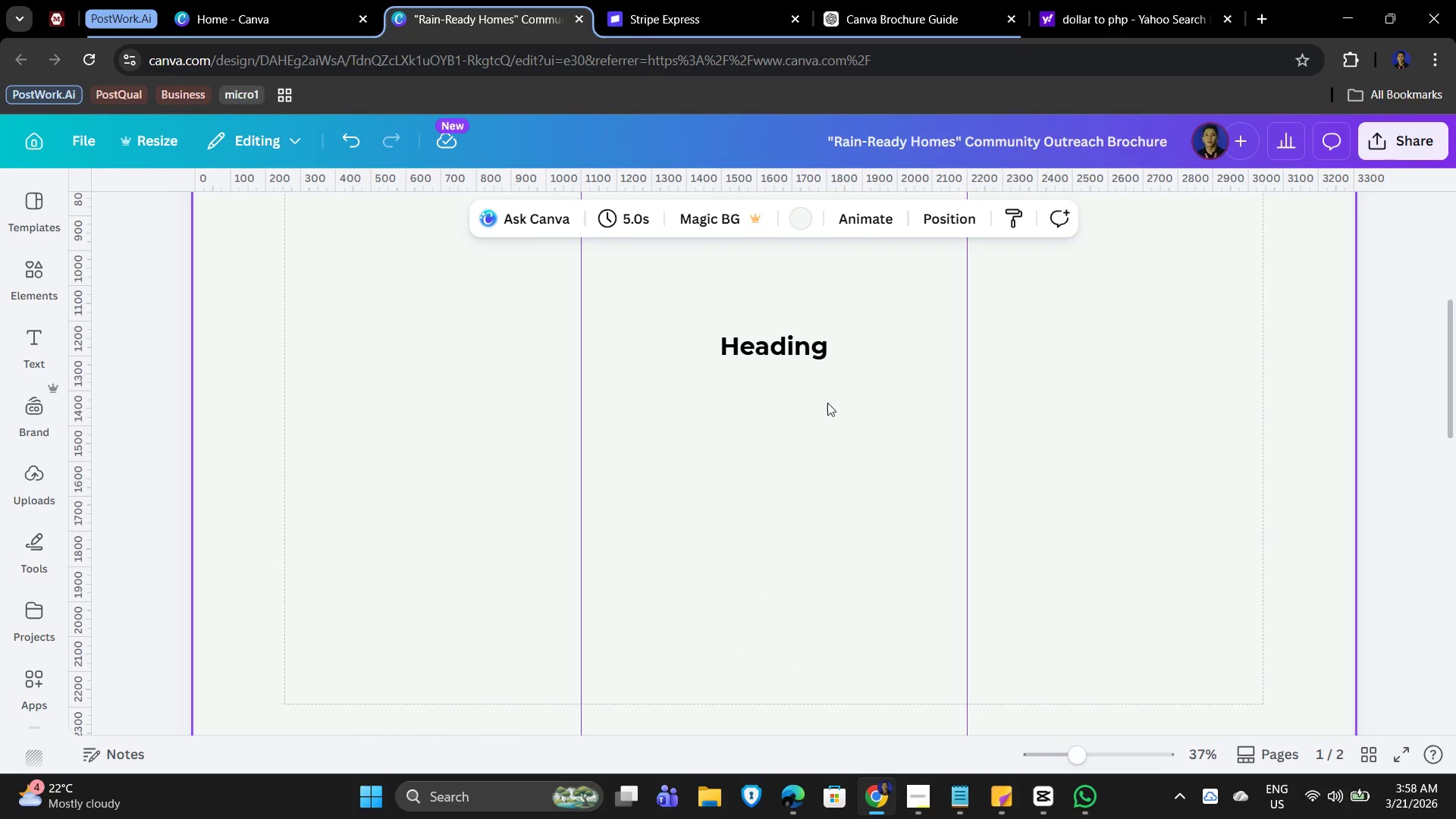 
left_click([1118, 212])
 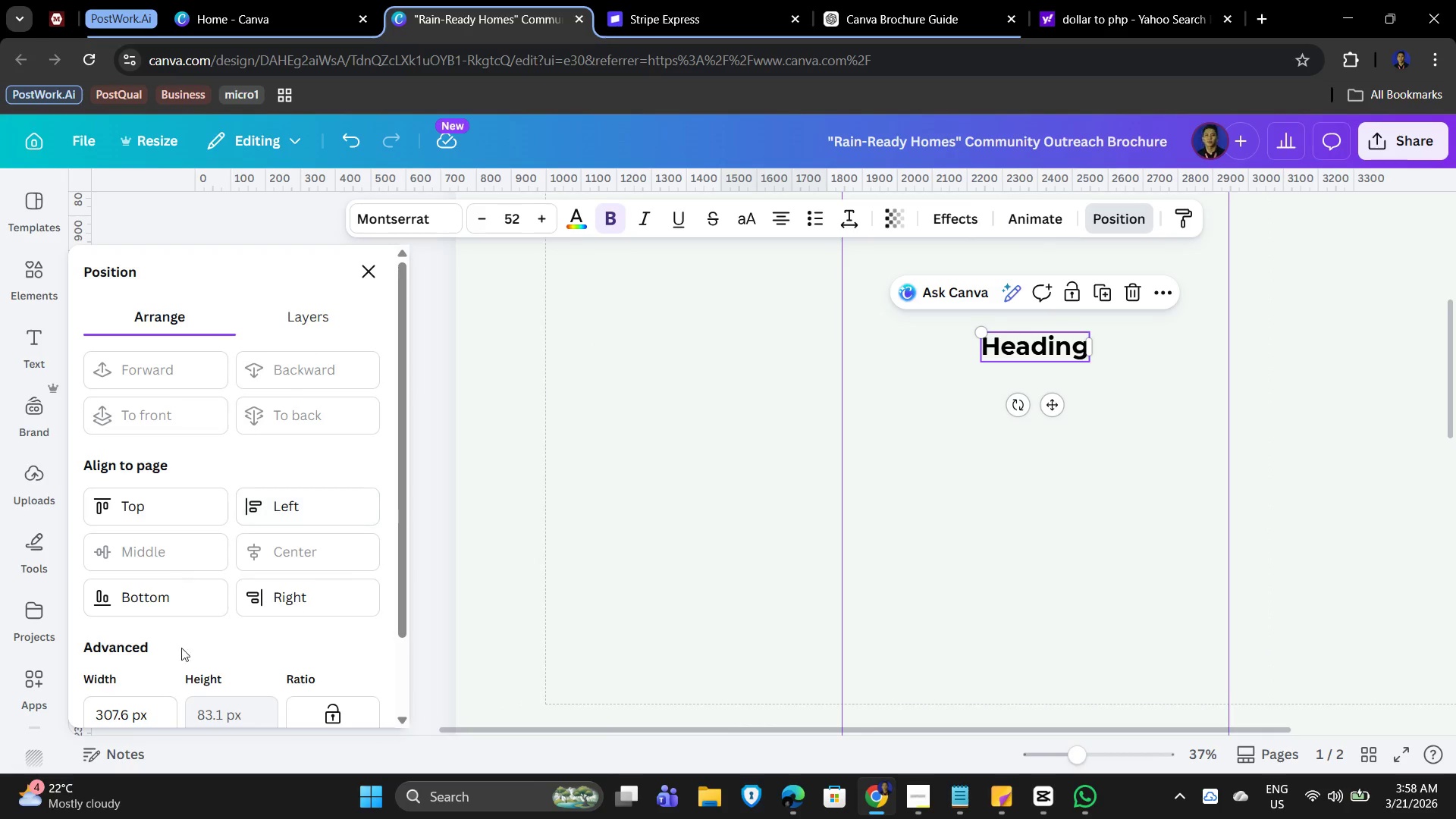 
scroll: coordinate [221, 528], scroll_direction: down, amount: 5.0
 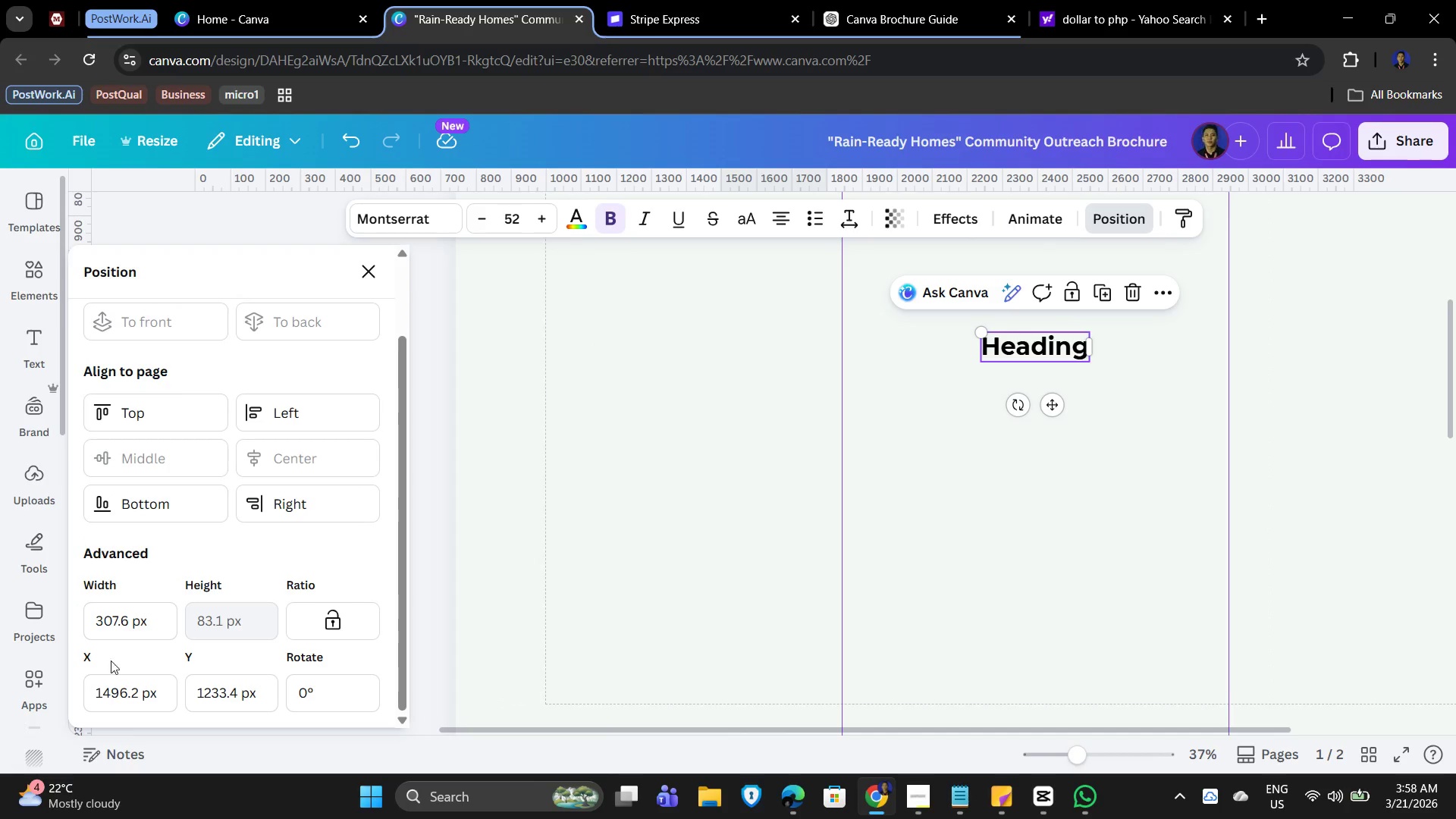 
left_click_drag(start_coordinate=[151, 694], to_coordinate=[75, 686])
 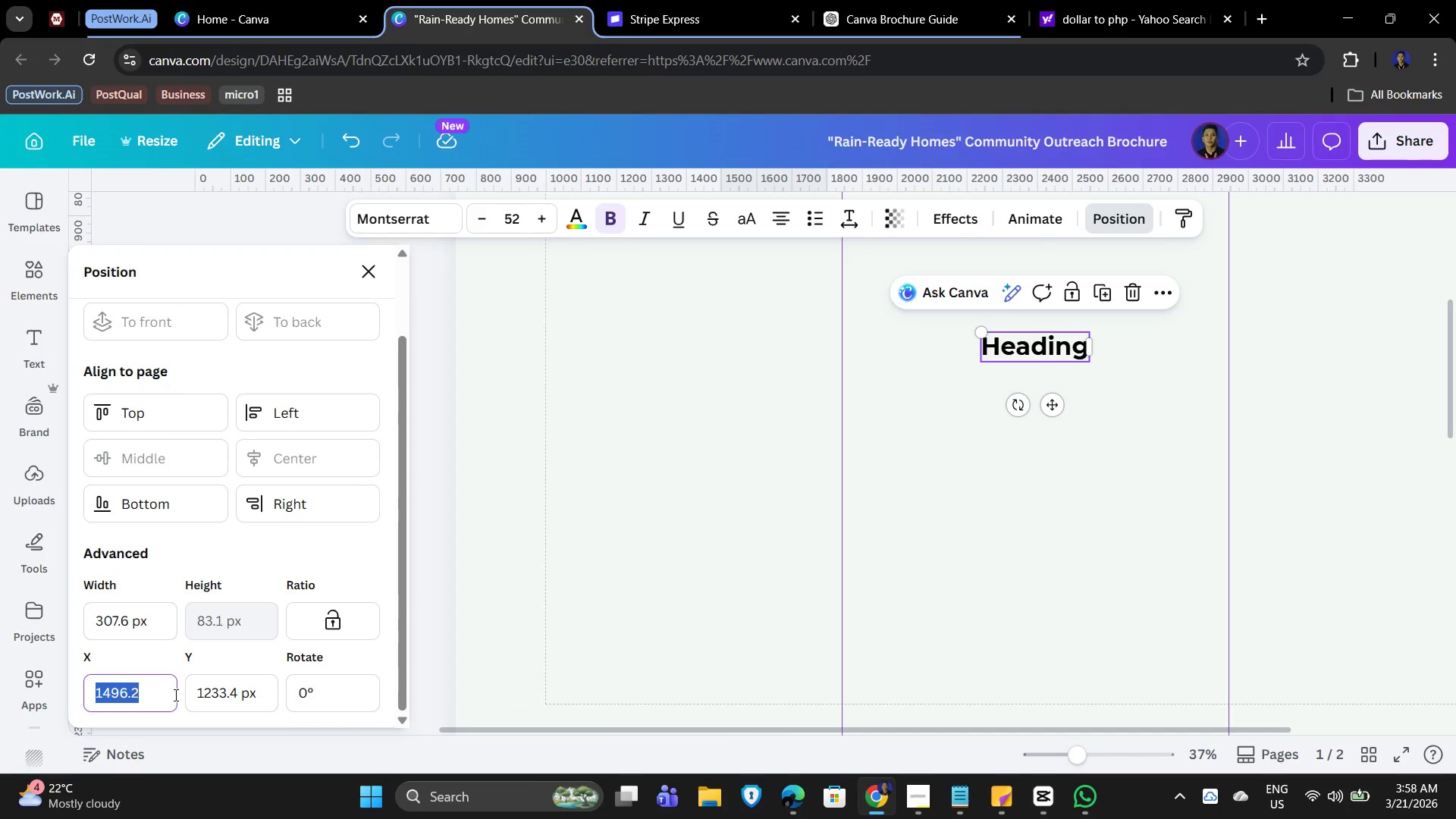 
key(Numpad2)
 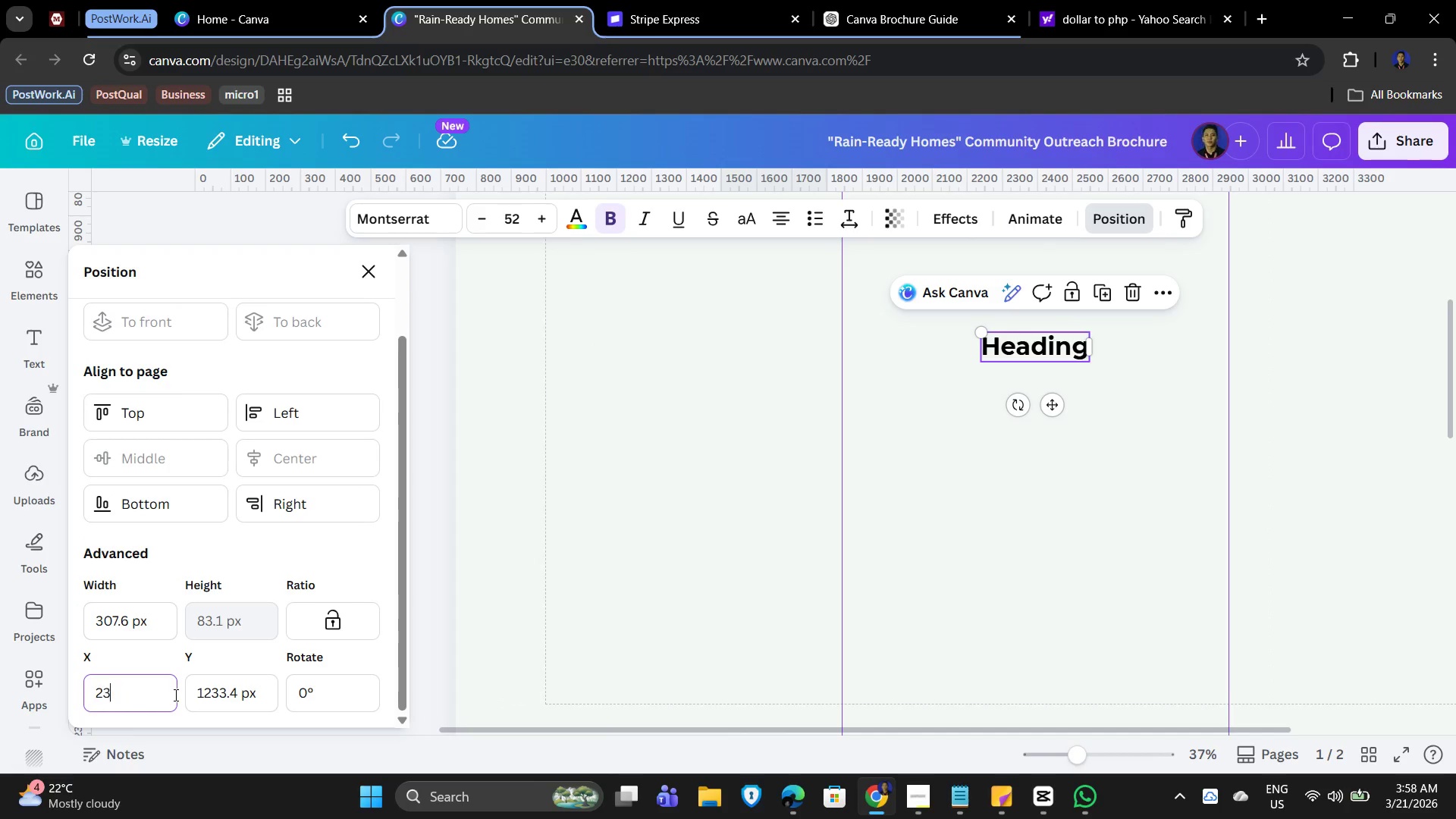 
key(Numpad3)
 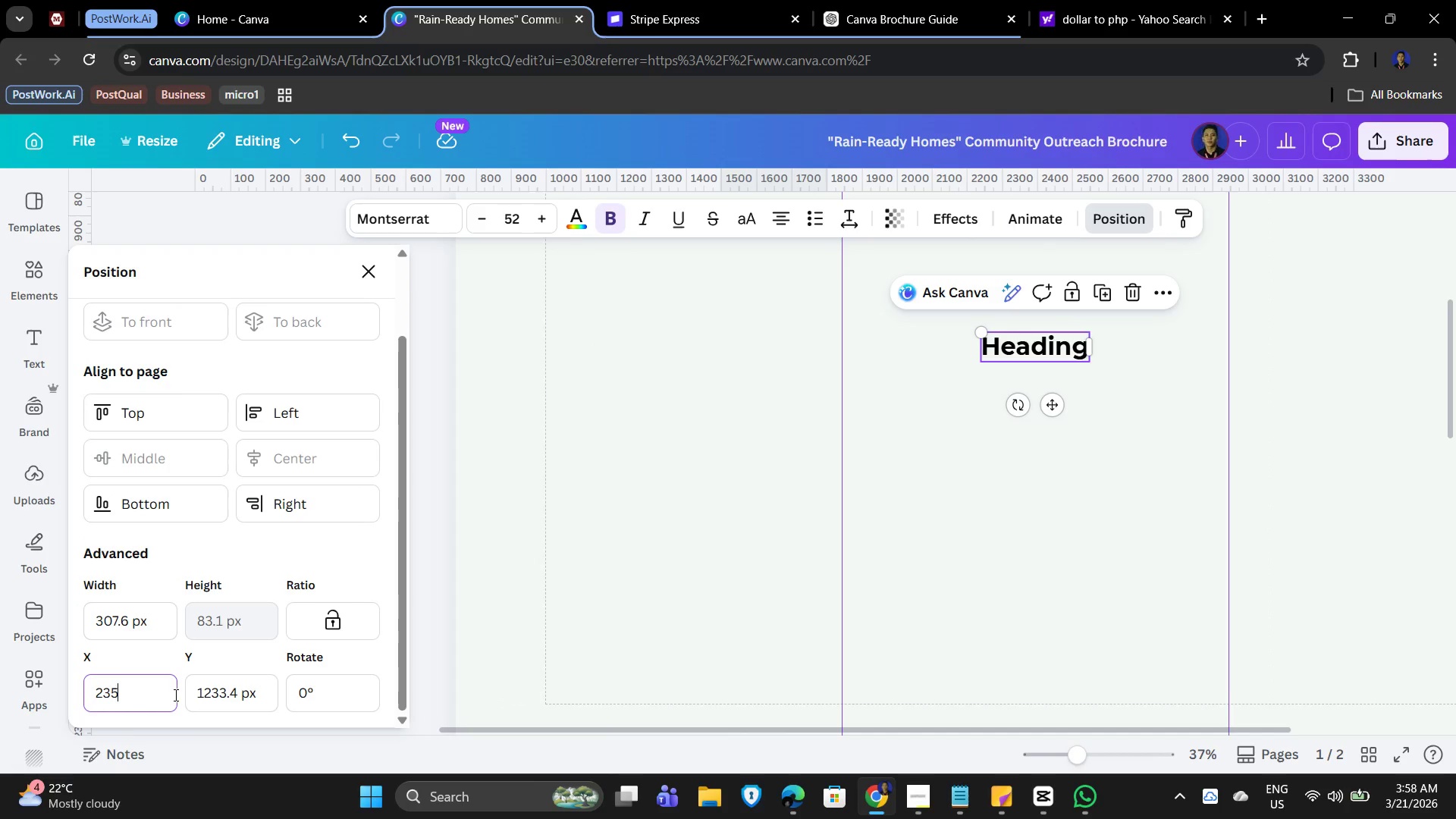 
key(Numpad5)
 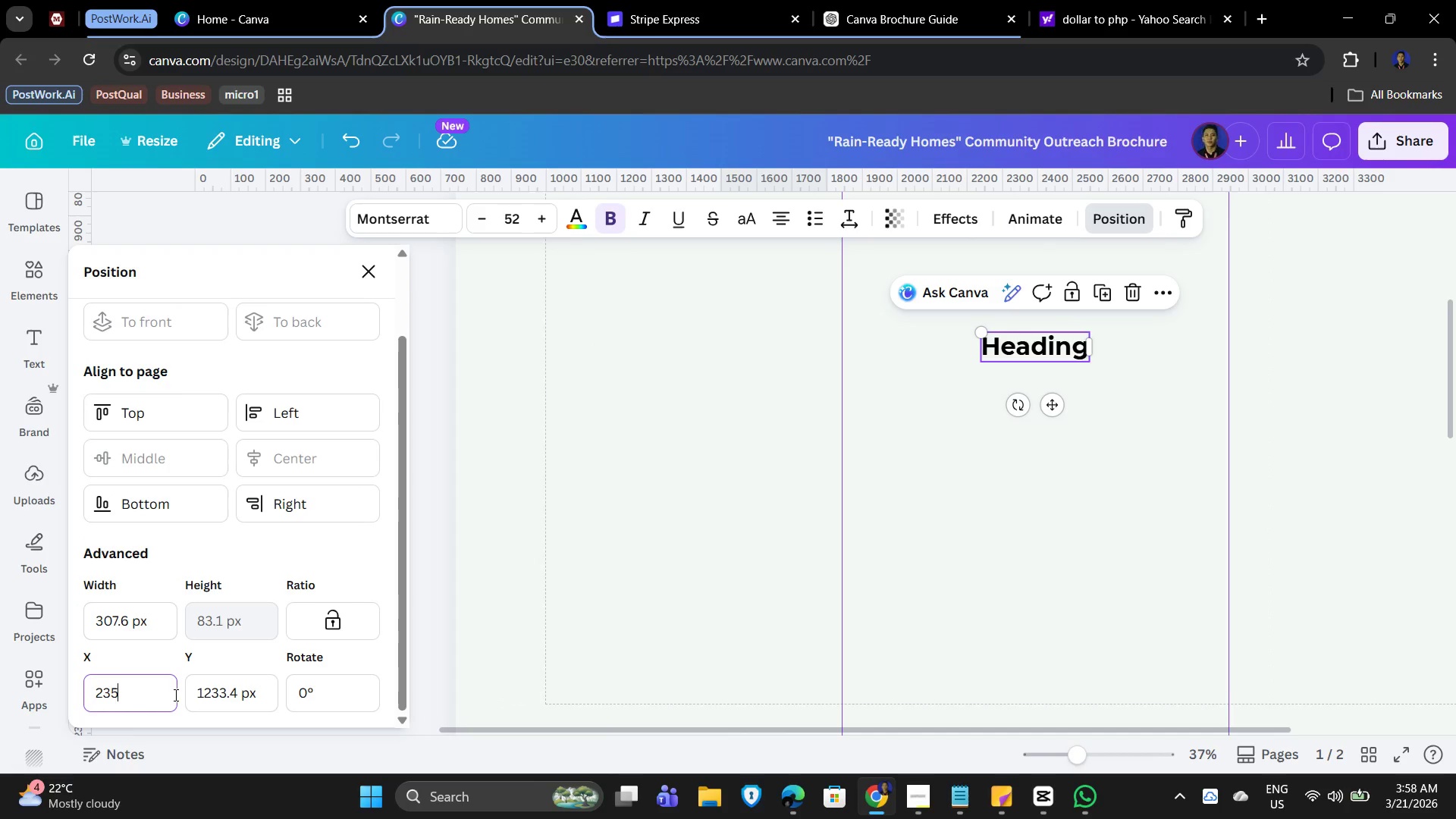 
key(Numpad0)
 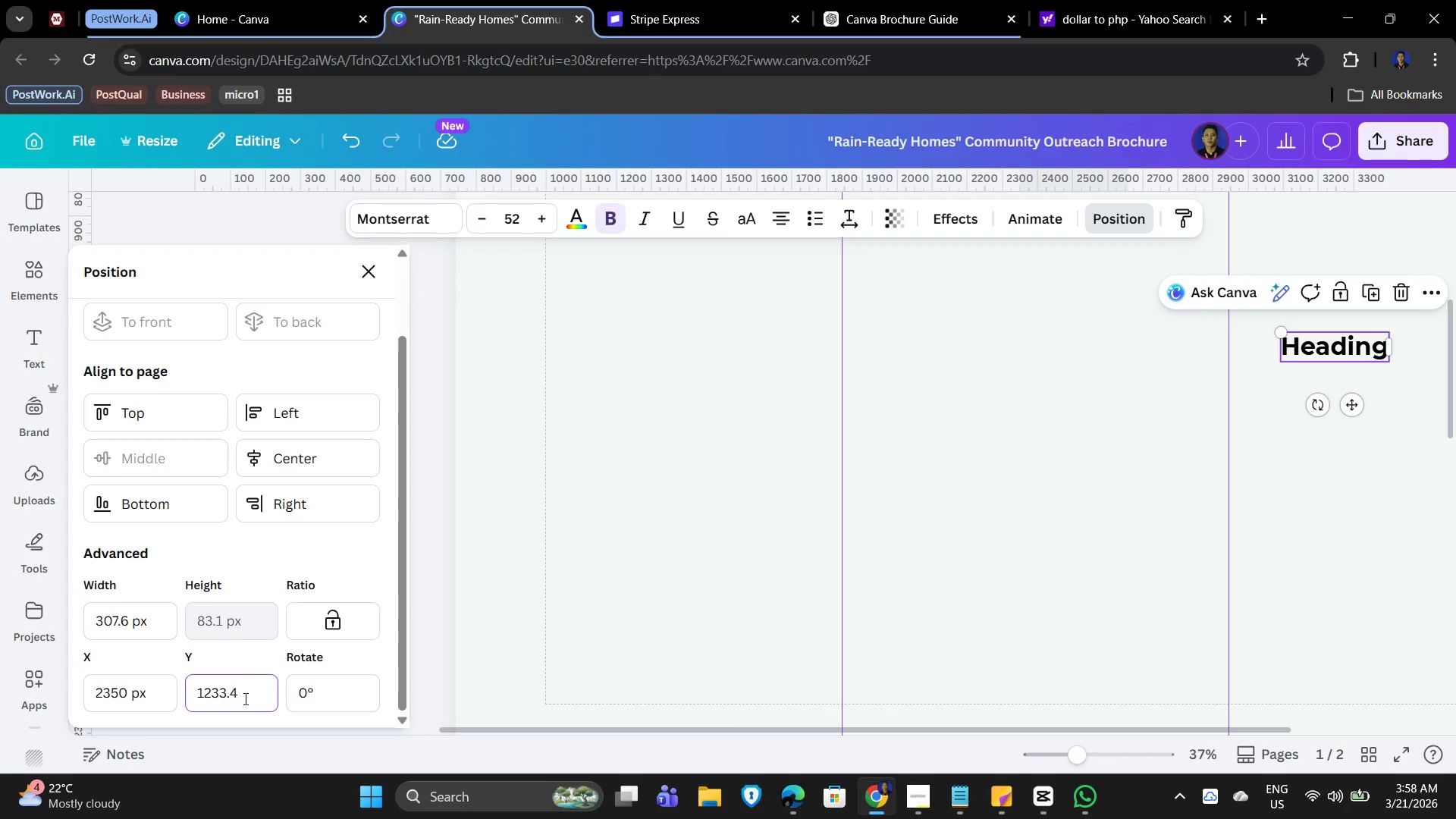 
left_click_drag(start_coordinate=[248, 689], to_coordinate=[195, 694])
 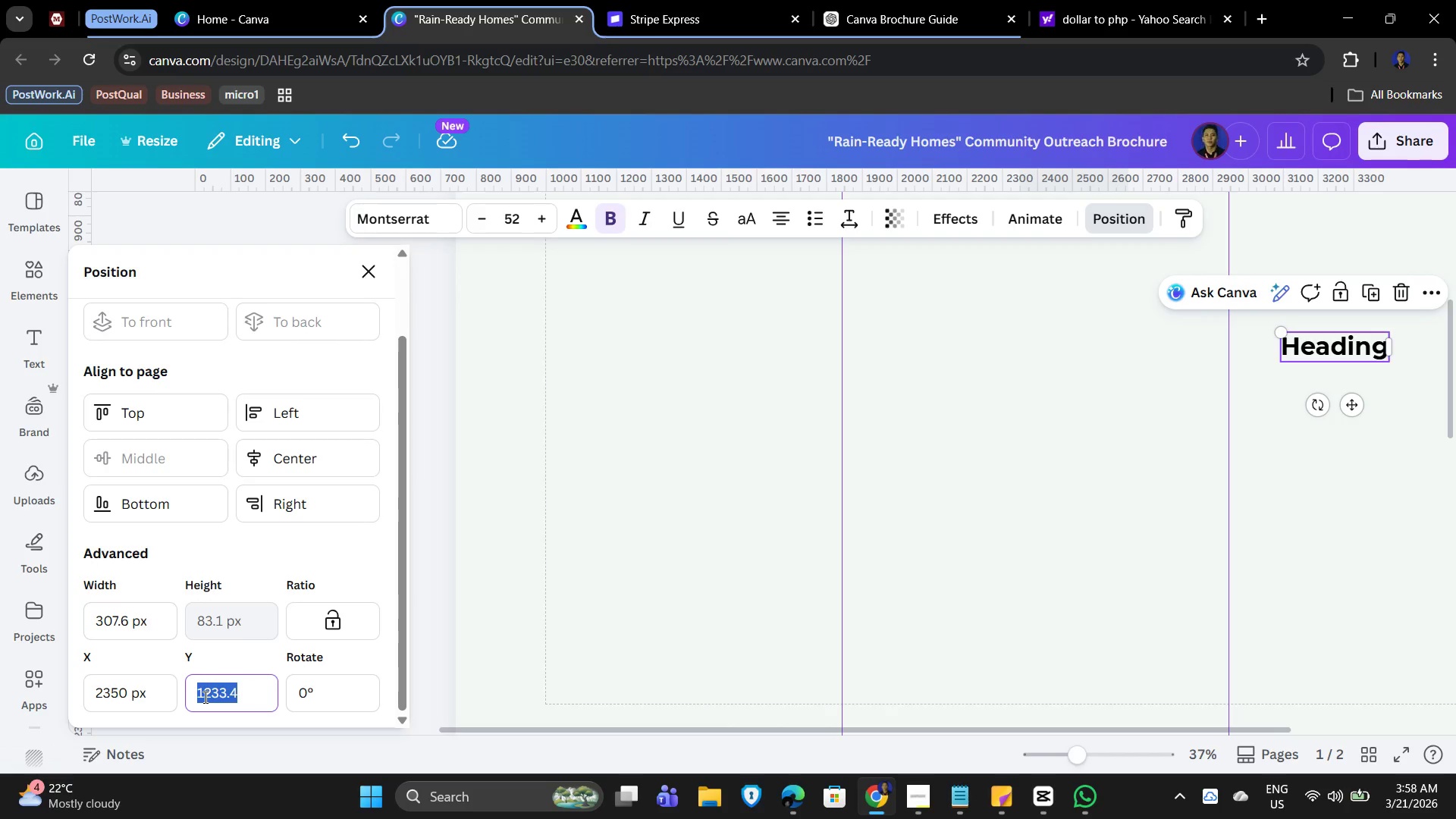 
key(Numpad4)
 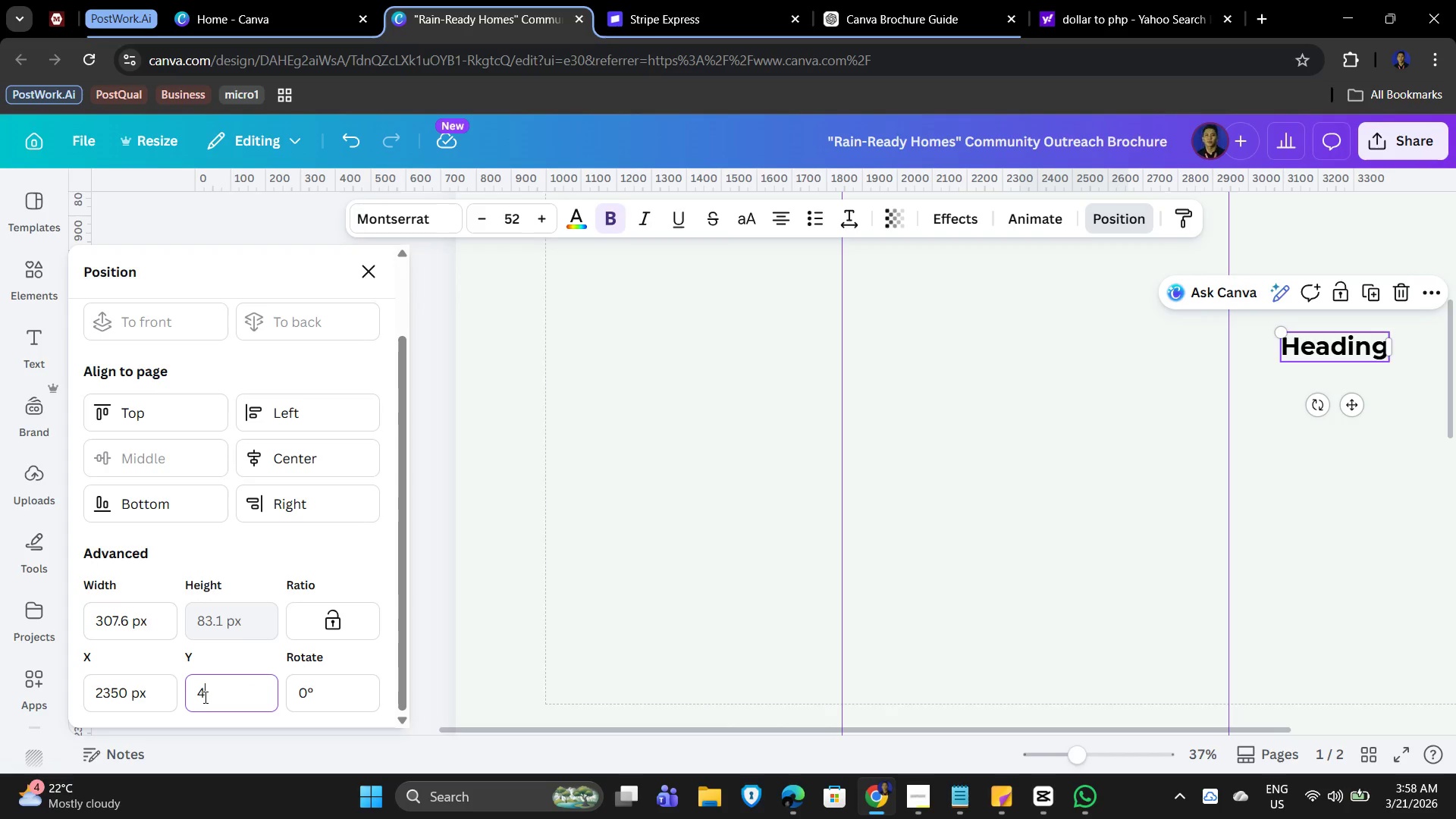 
key(Numpad2)
 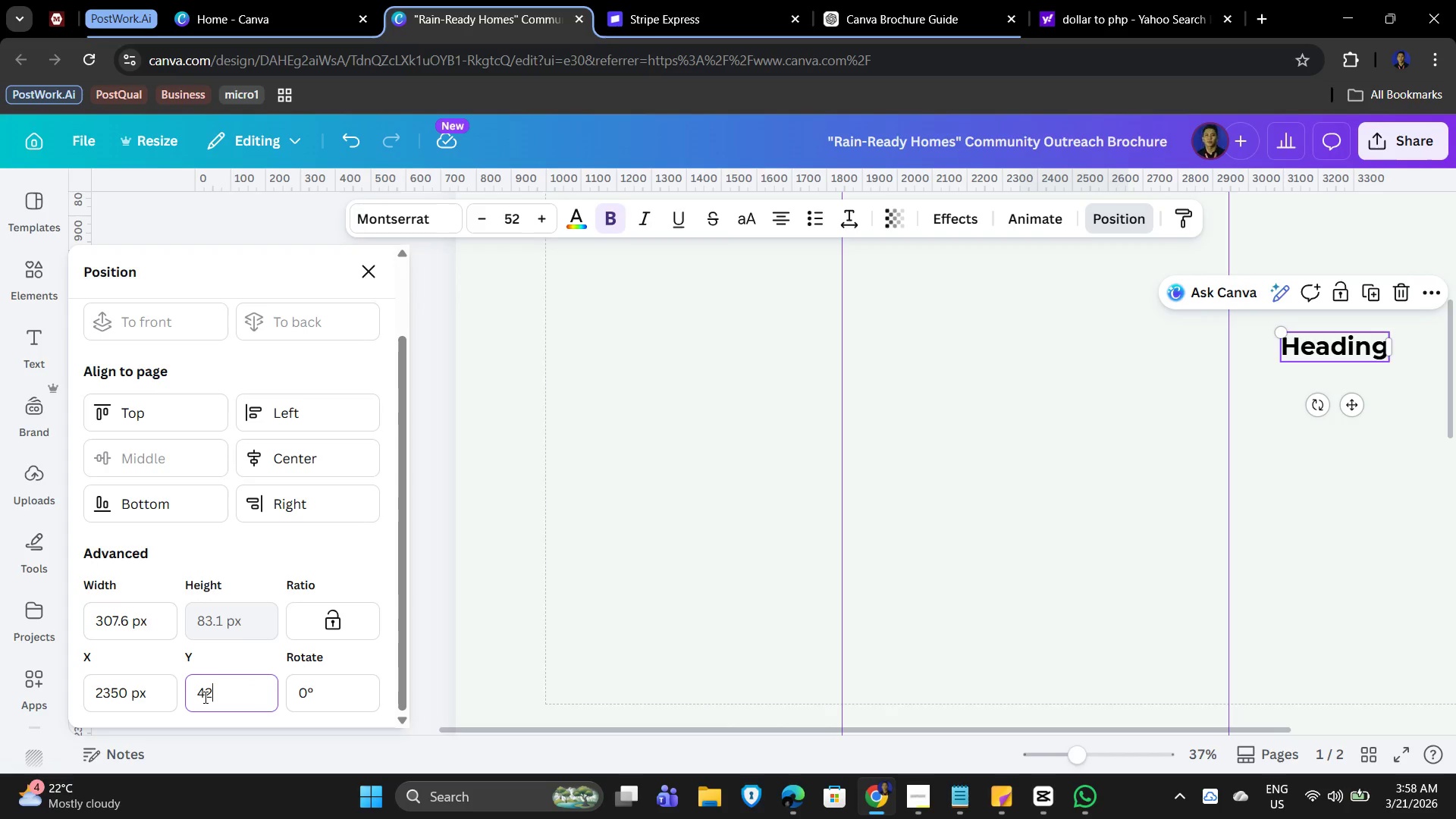 
key(Numpad0)
 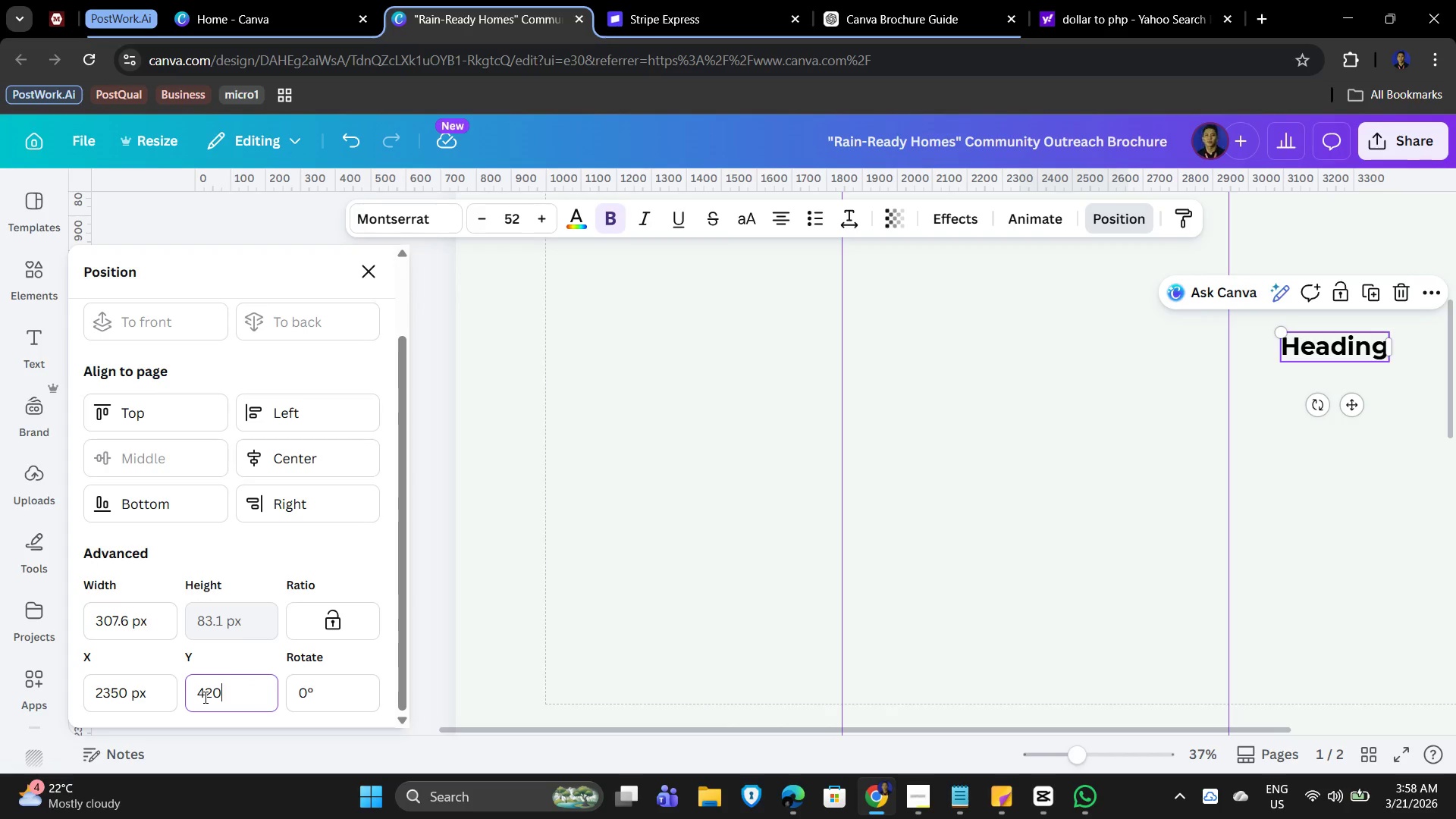 
key(Backspace)
 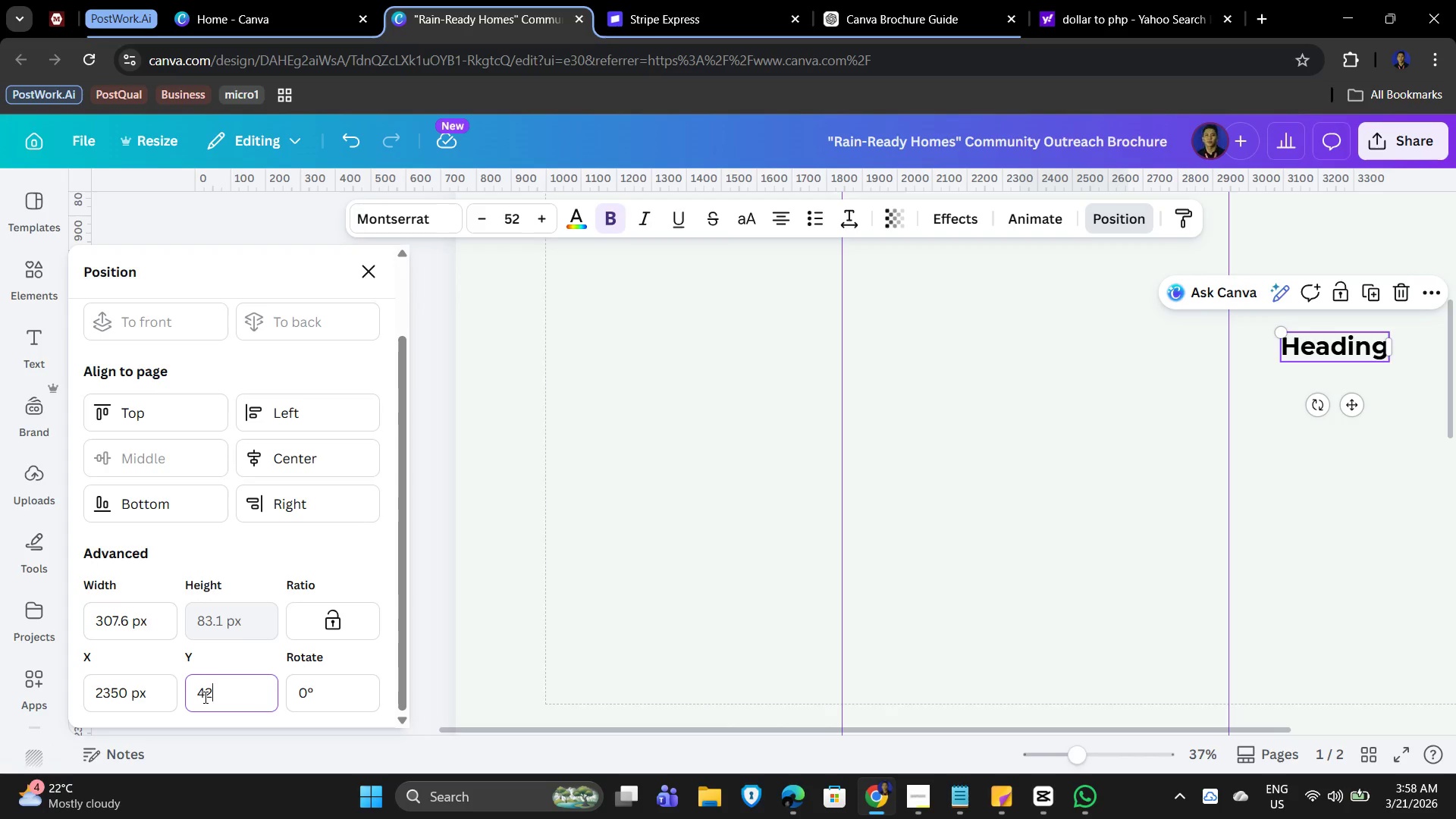 
key(Backspace)
 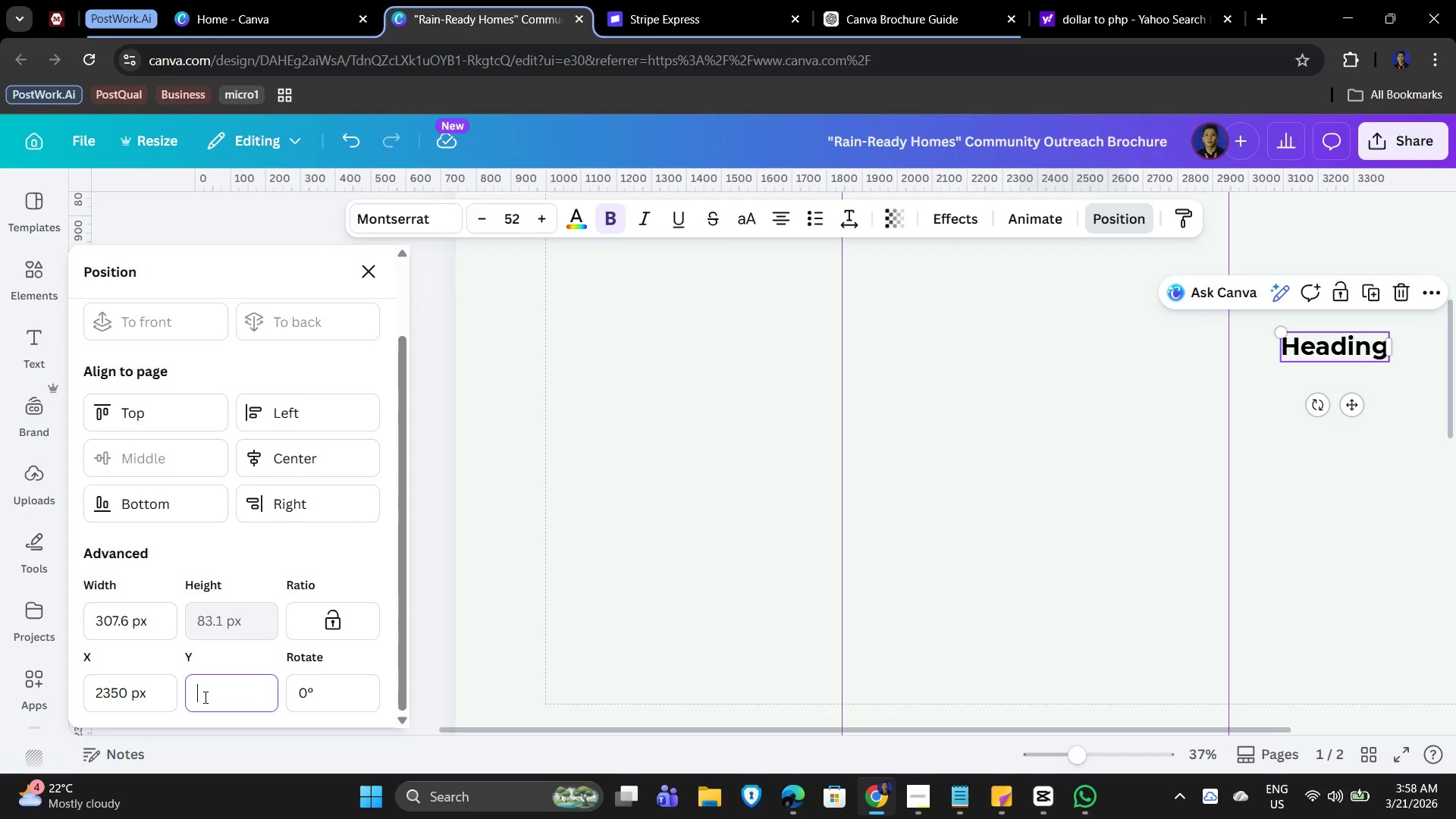 
key(Backspace)
 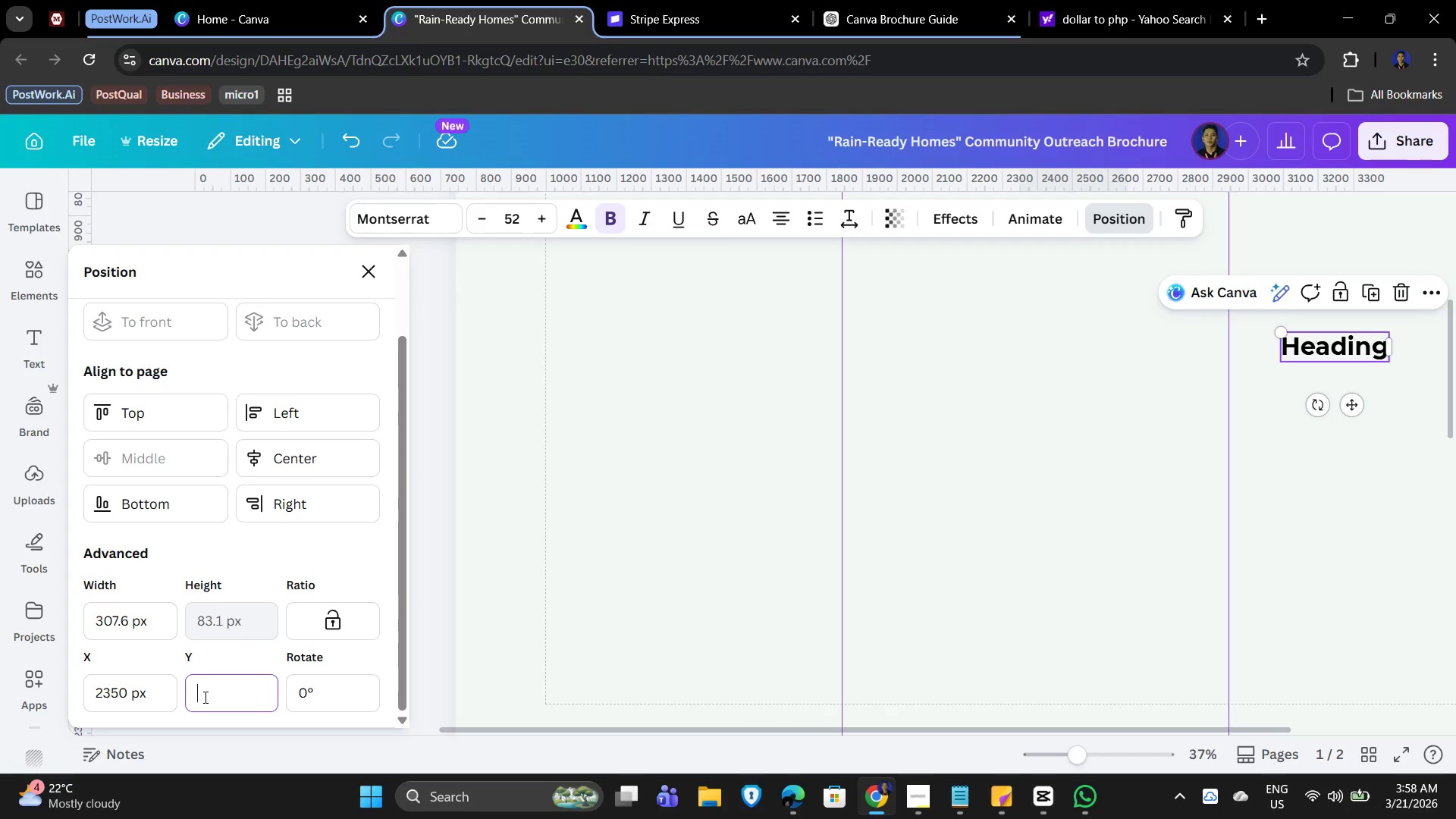 
key(Numpad3)
 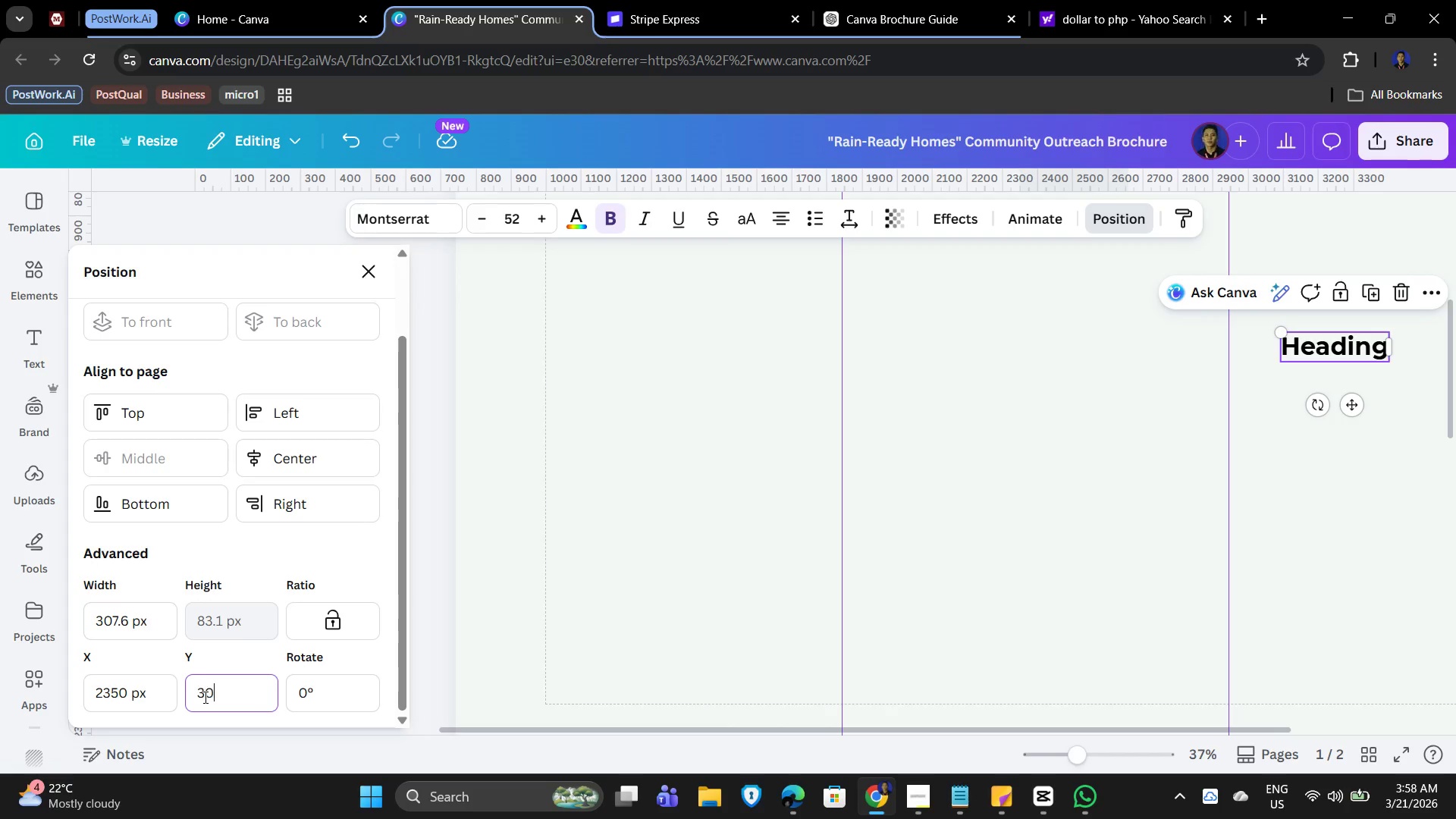 
key(Numpad0)
 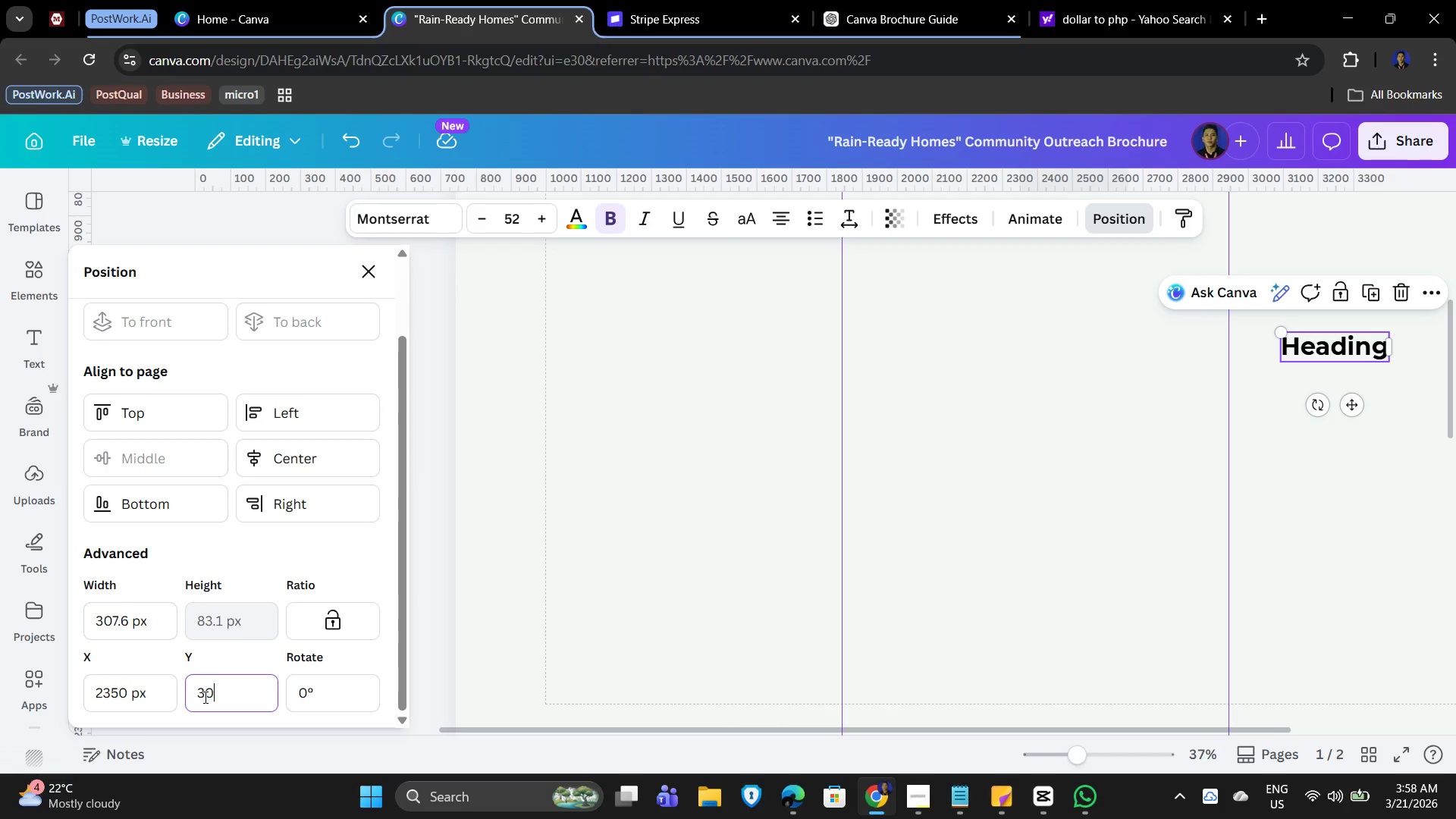 
key(Numpad0)
 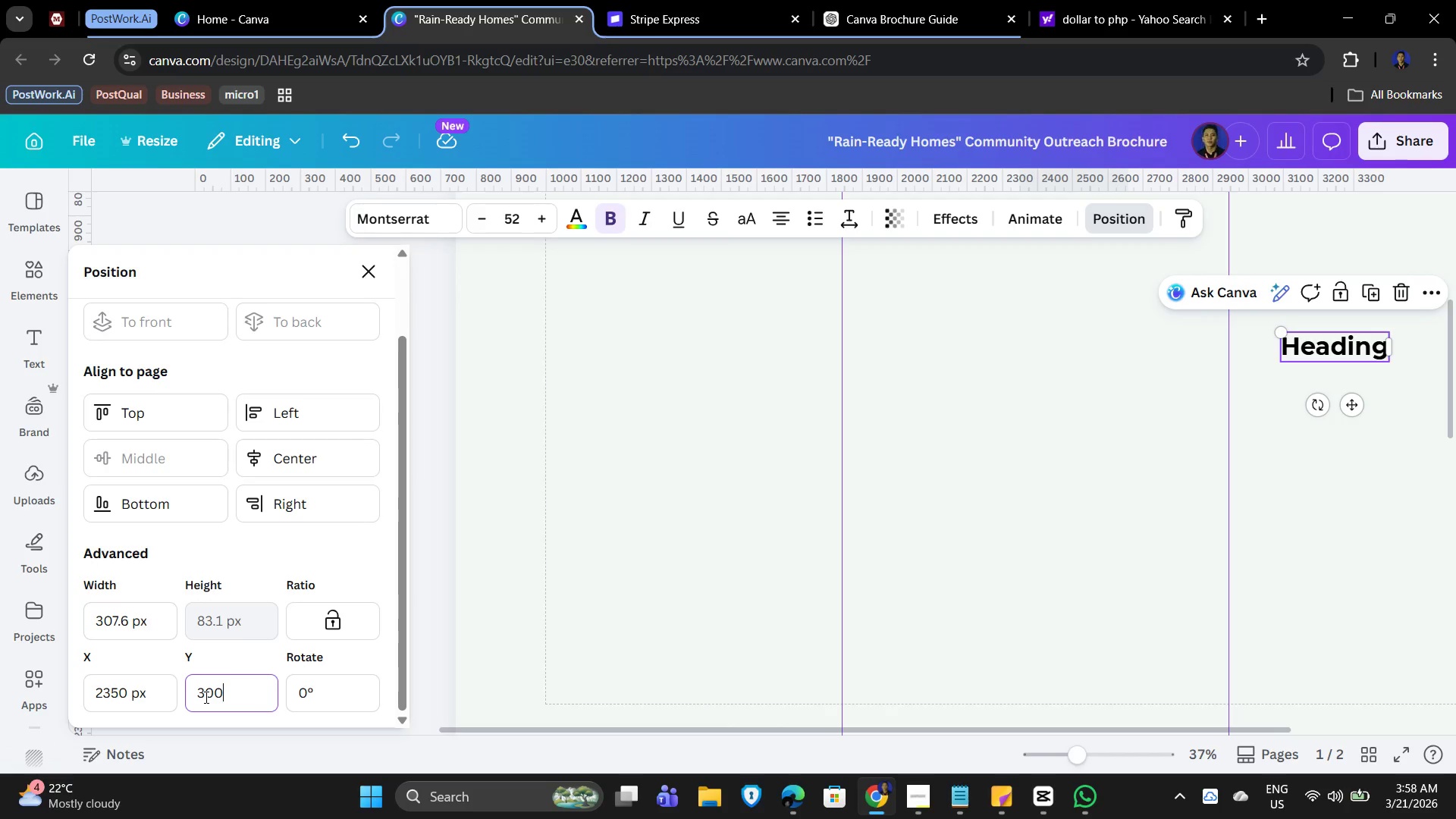 
key(NumpadEnter)
 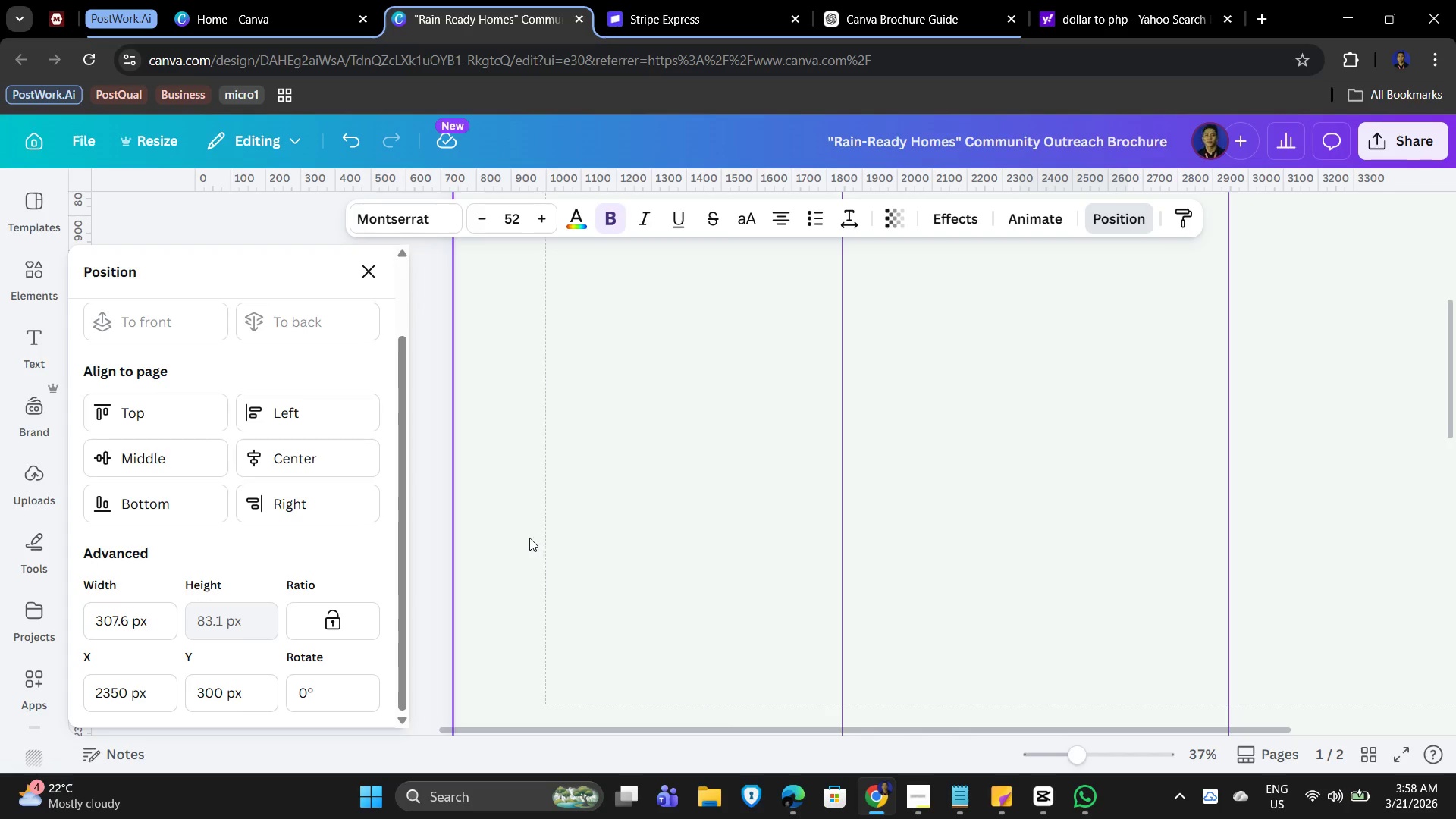 
left_click([513, 535])
 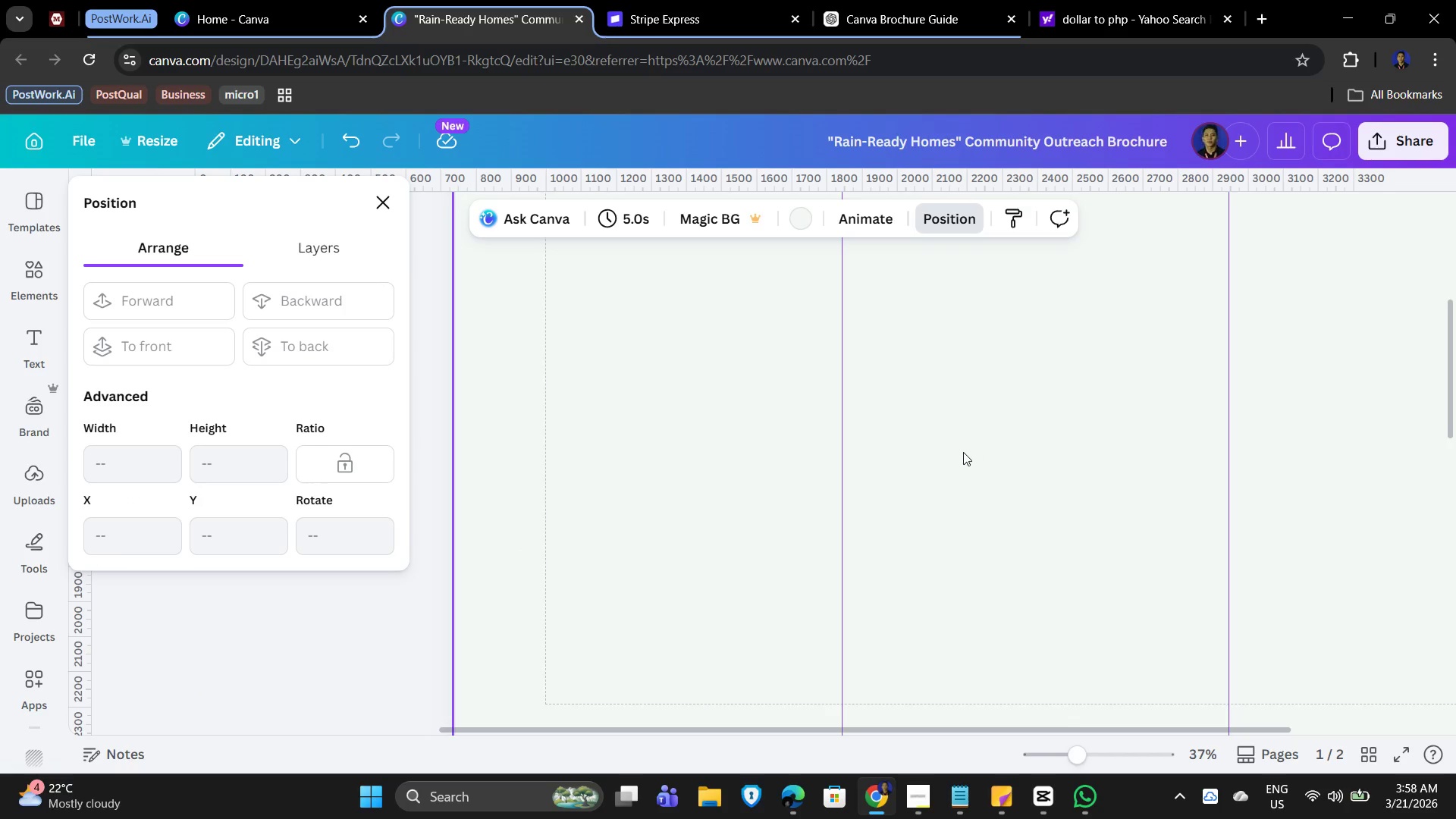 
hold_key(key=ControlLeft, duration=0.47)
scroll: coordinate [967, 456], scroll_direction: down, amount: 3.0
 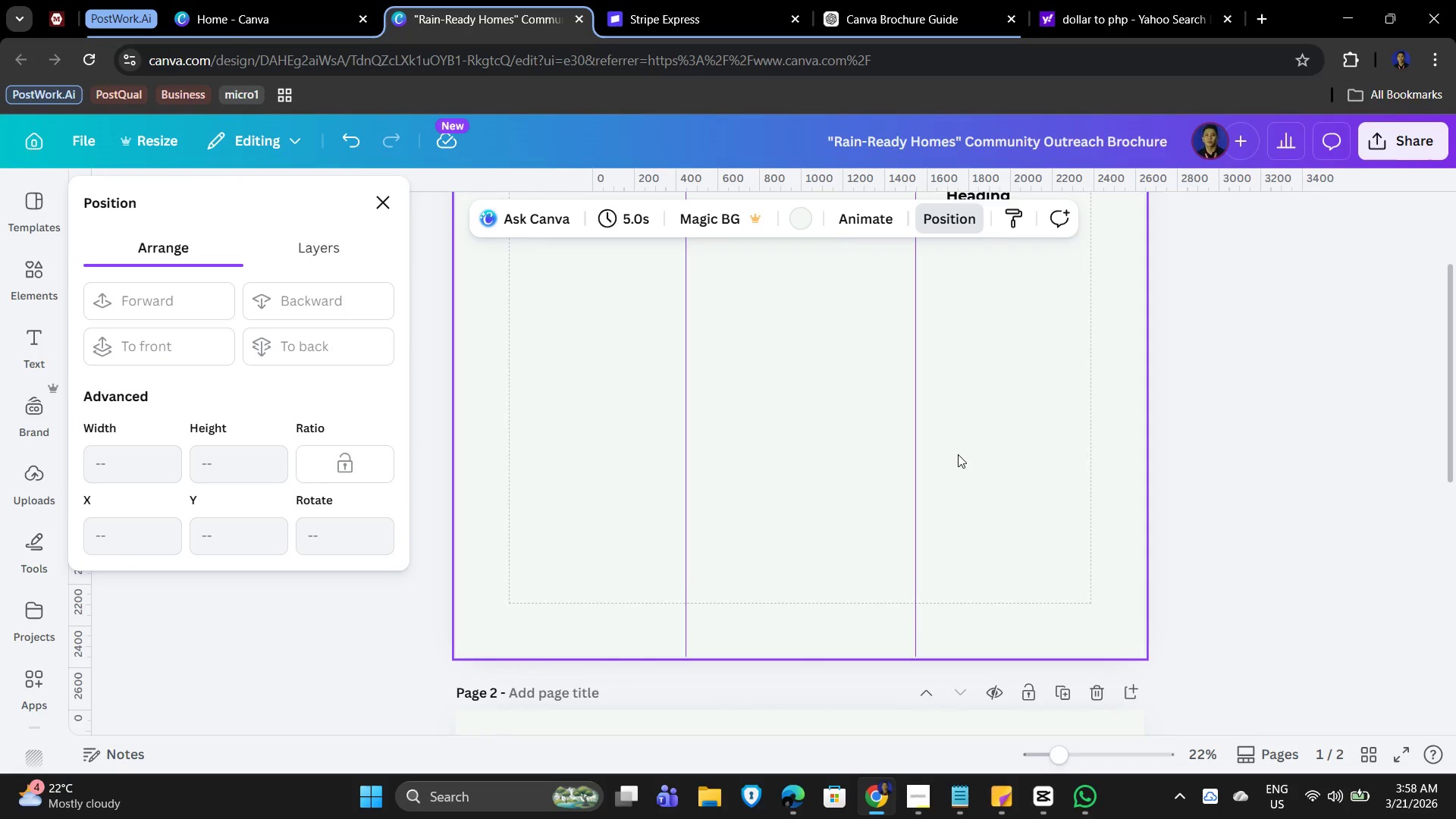 
scroll: coordinate [1003, 469], scroll_direction: up, amount: 4.0
 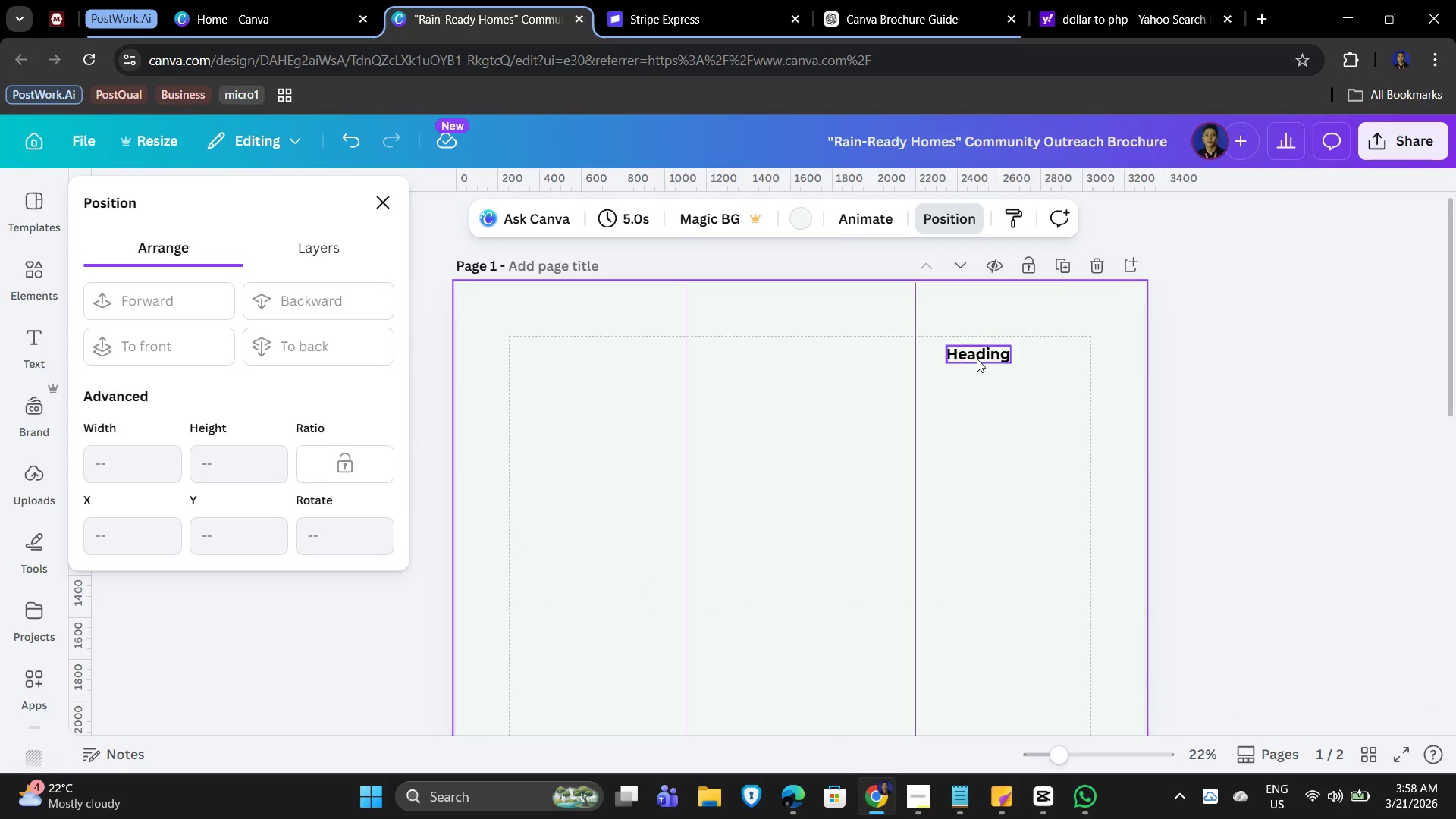 
left_click([985, 356])
 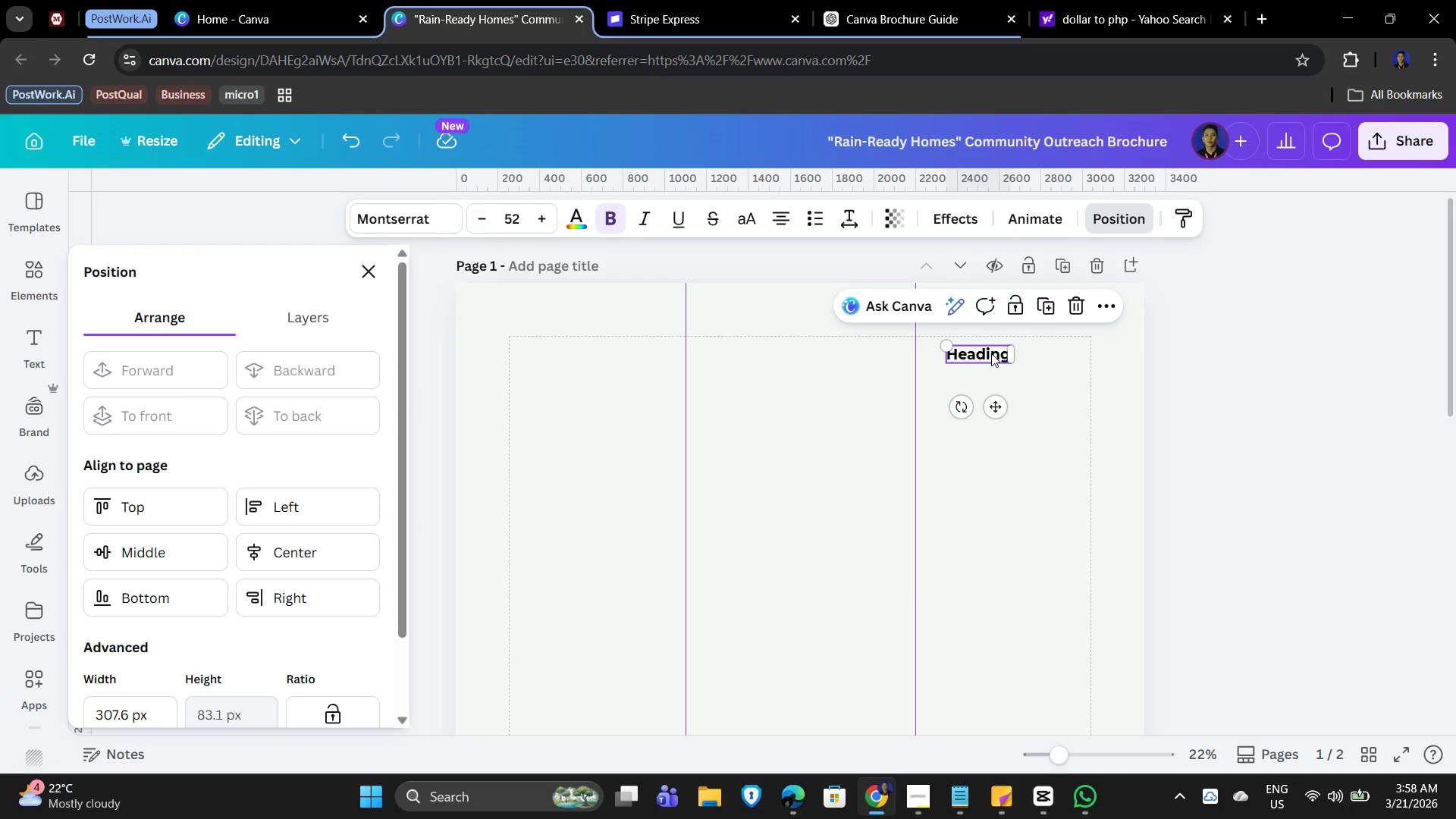 
double_click([991, 353])
 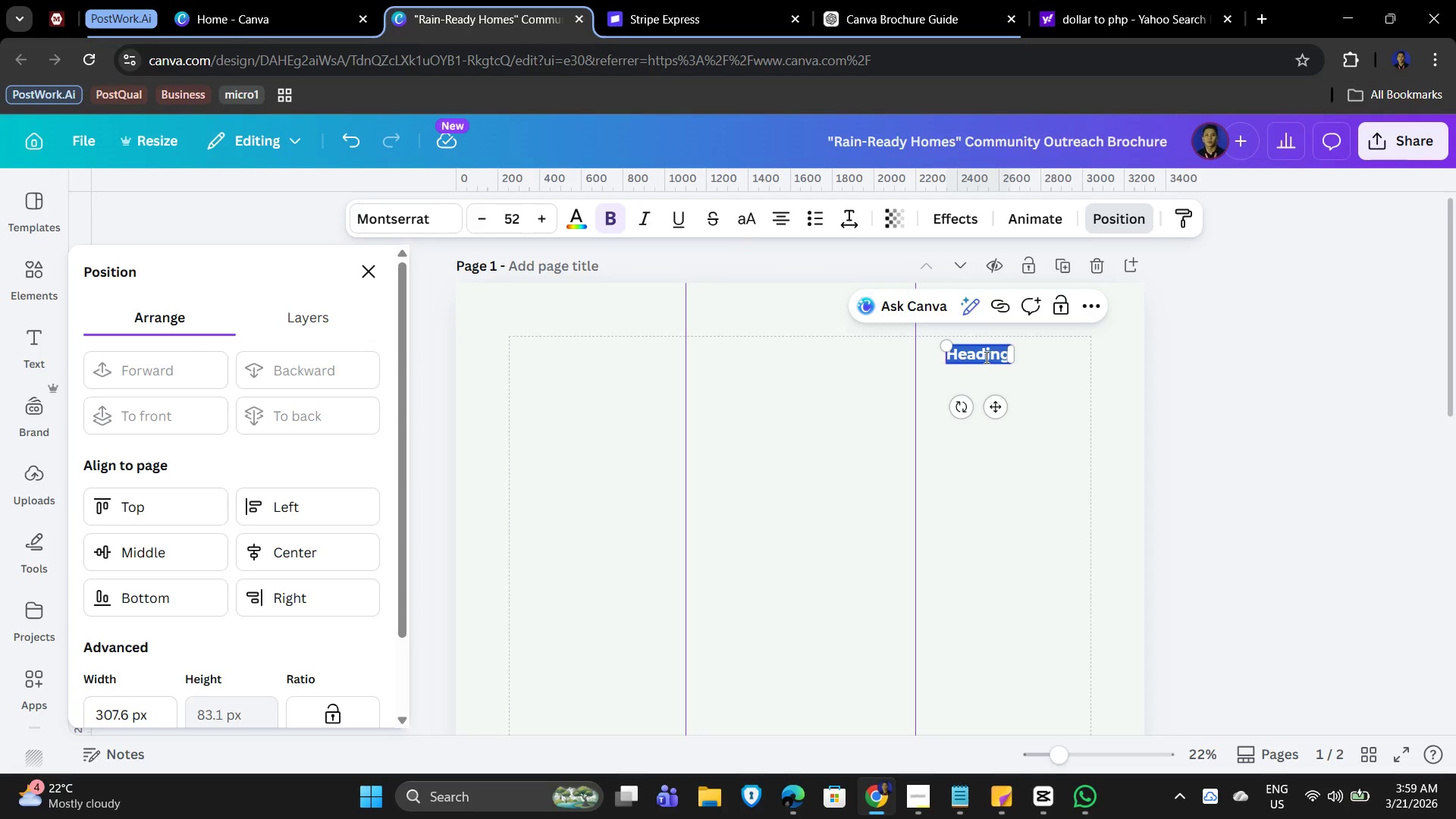 
type("Rain)
 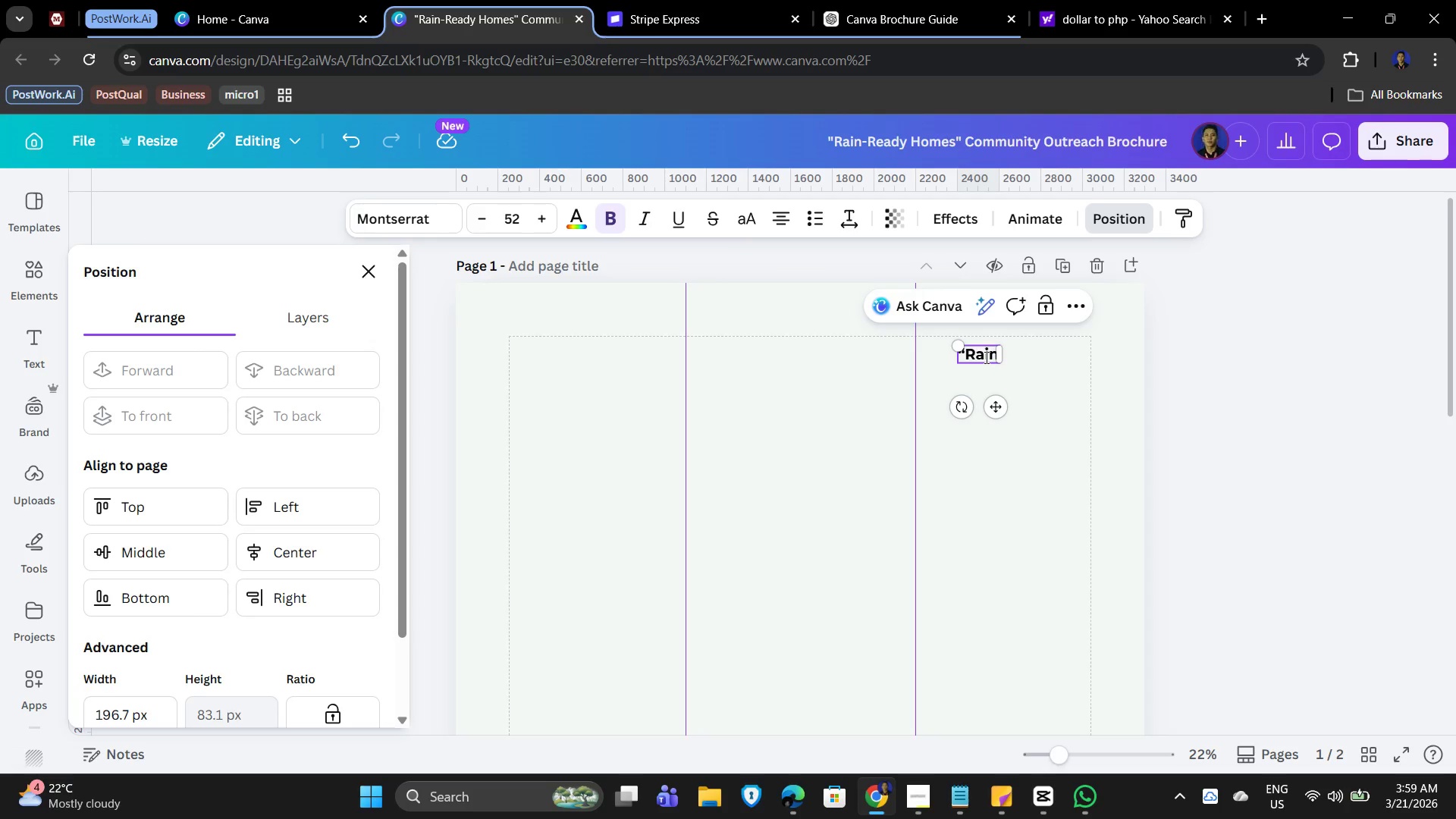 
type(-Ready Homes)
 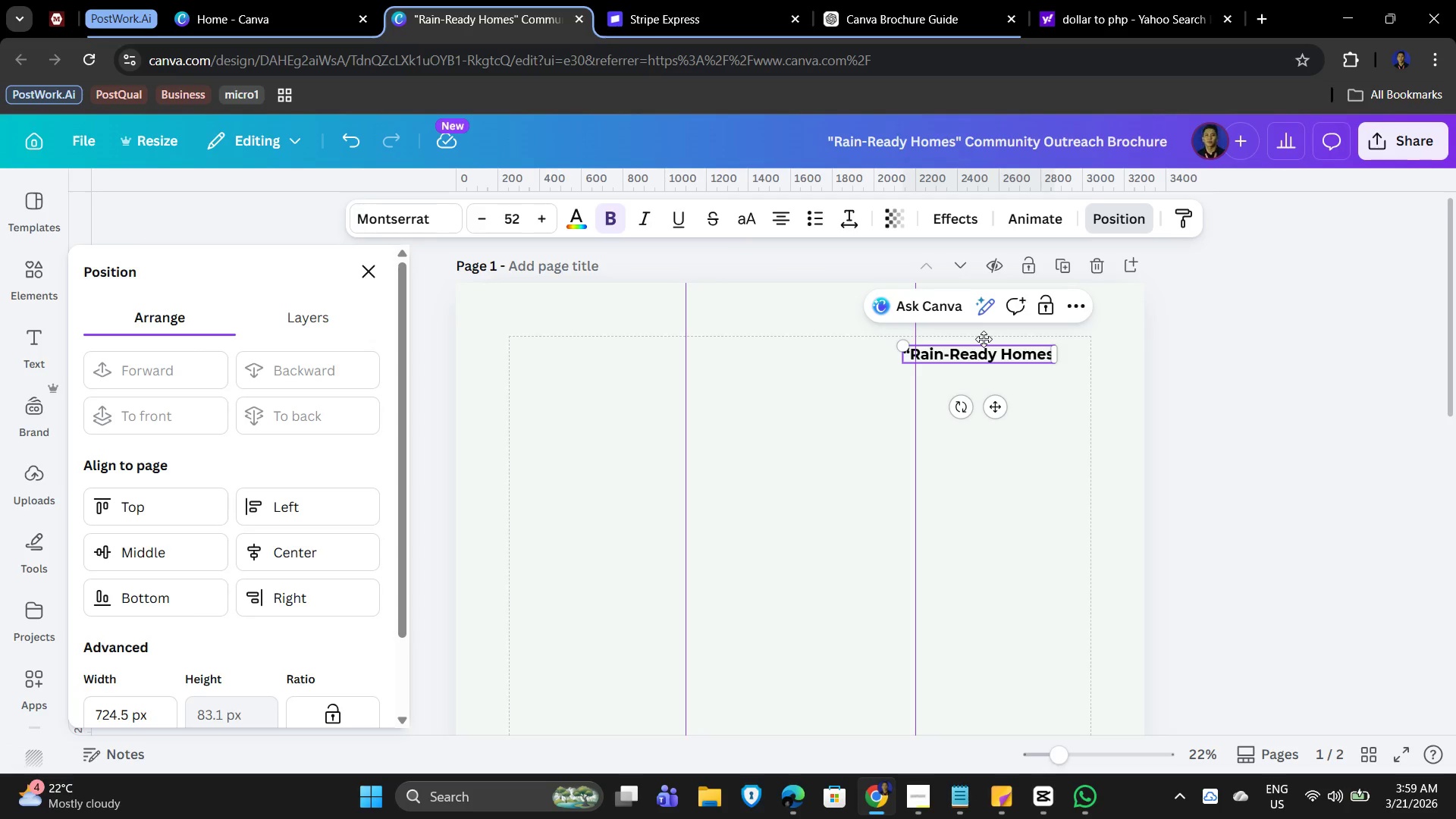 
left_click([1003, 355])
 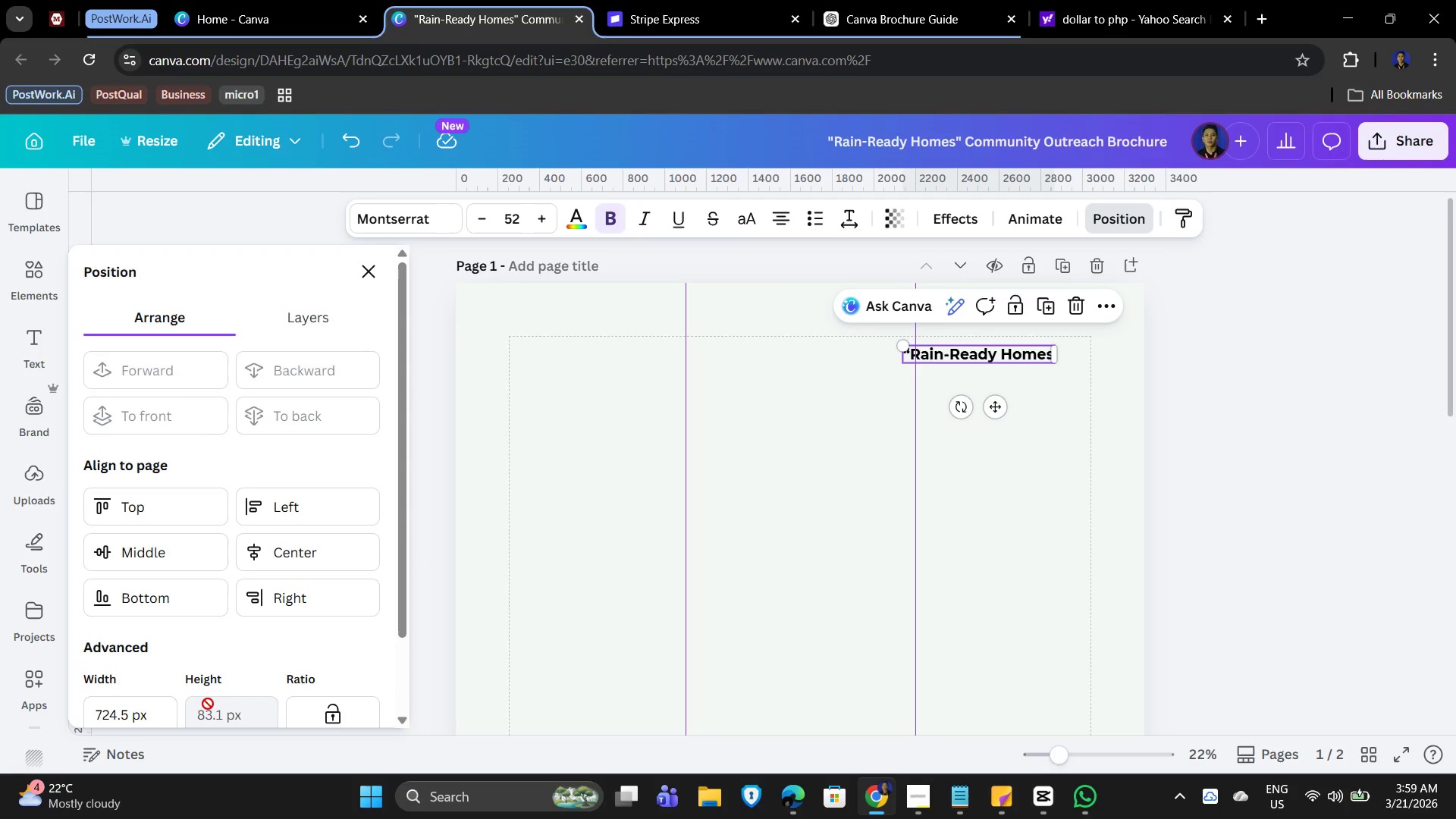 
scroll: coordinate [137, 601], scroll_direction: down, amount: 3.0
 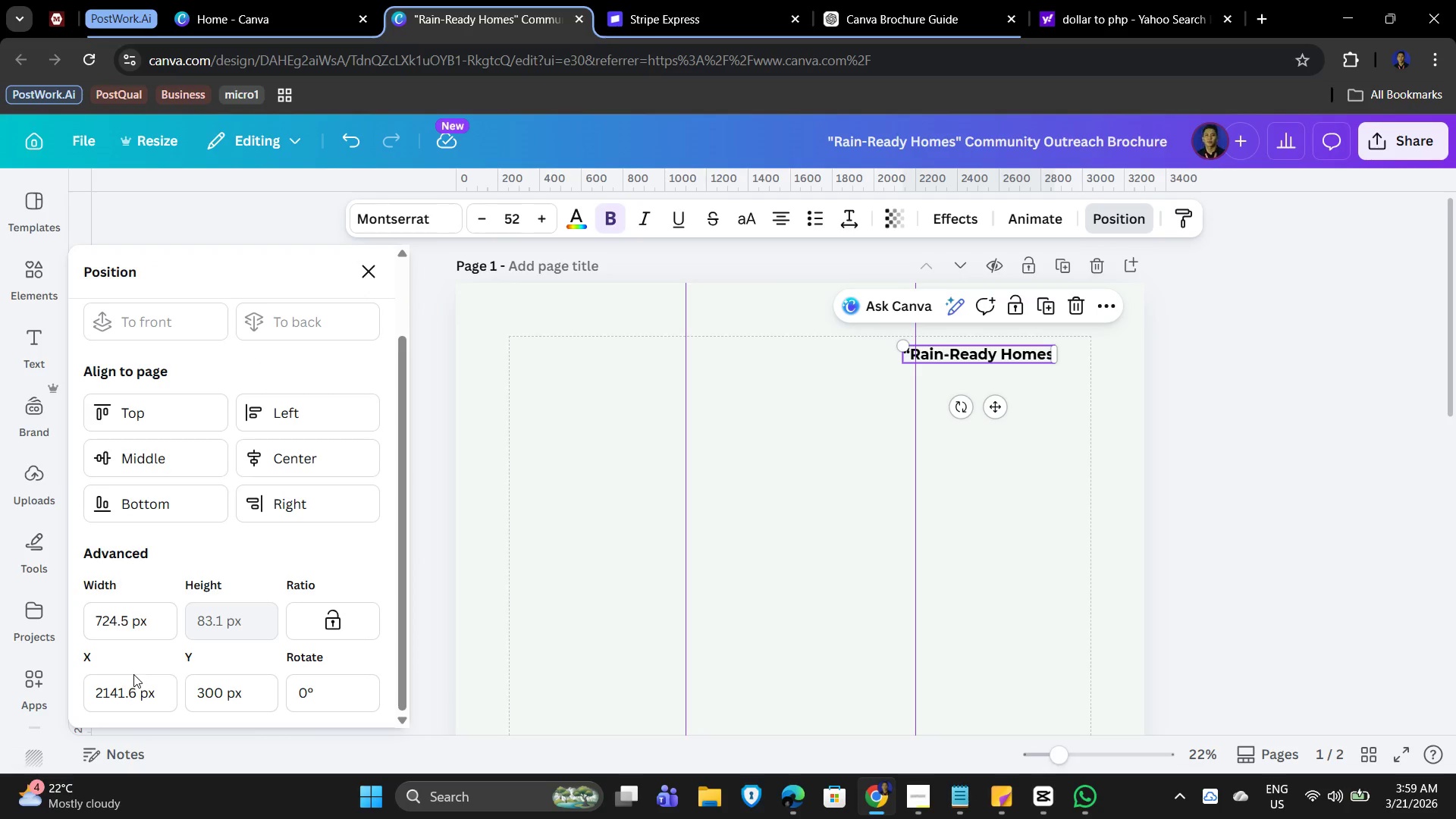 
left_click([135, 698])
 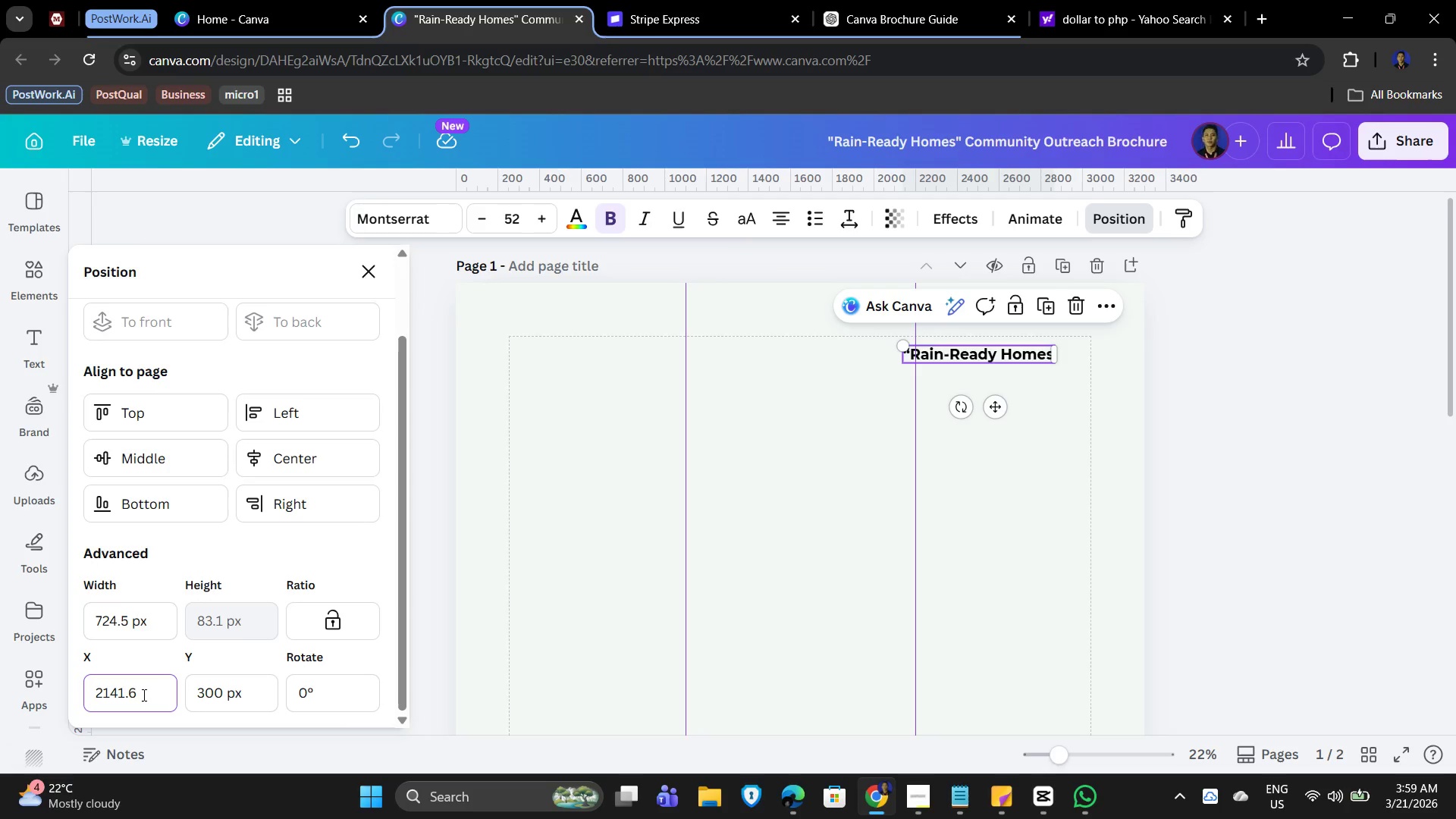 
left_click_drag(start_coordinate=[148, 695], to_coordinate=[84, 686])
 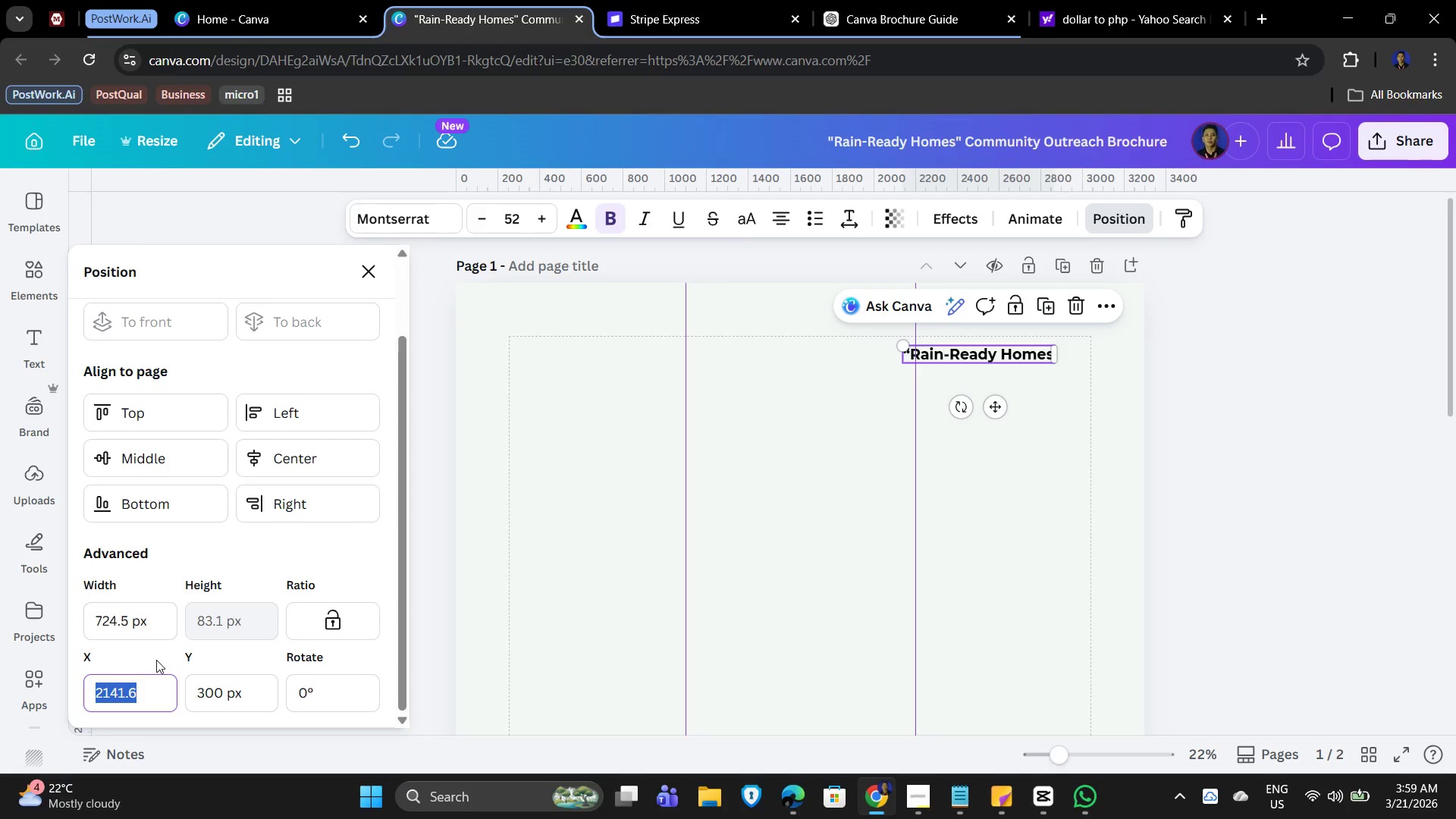 
key(Numpad2)
 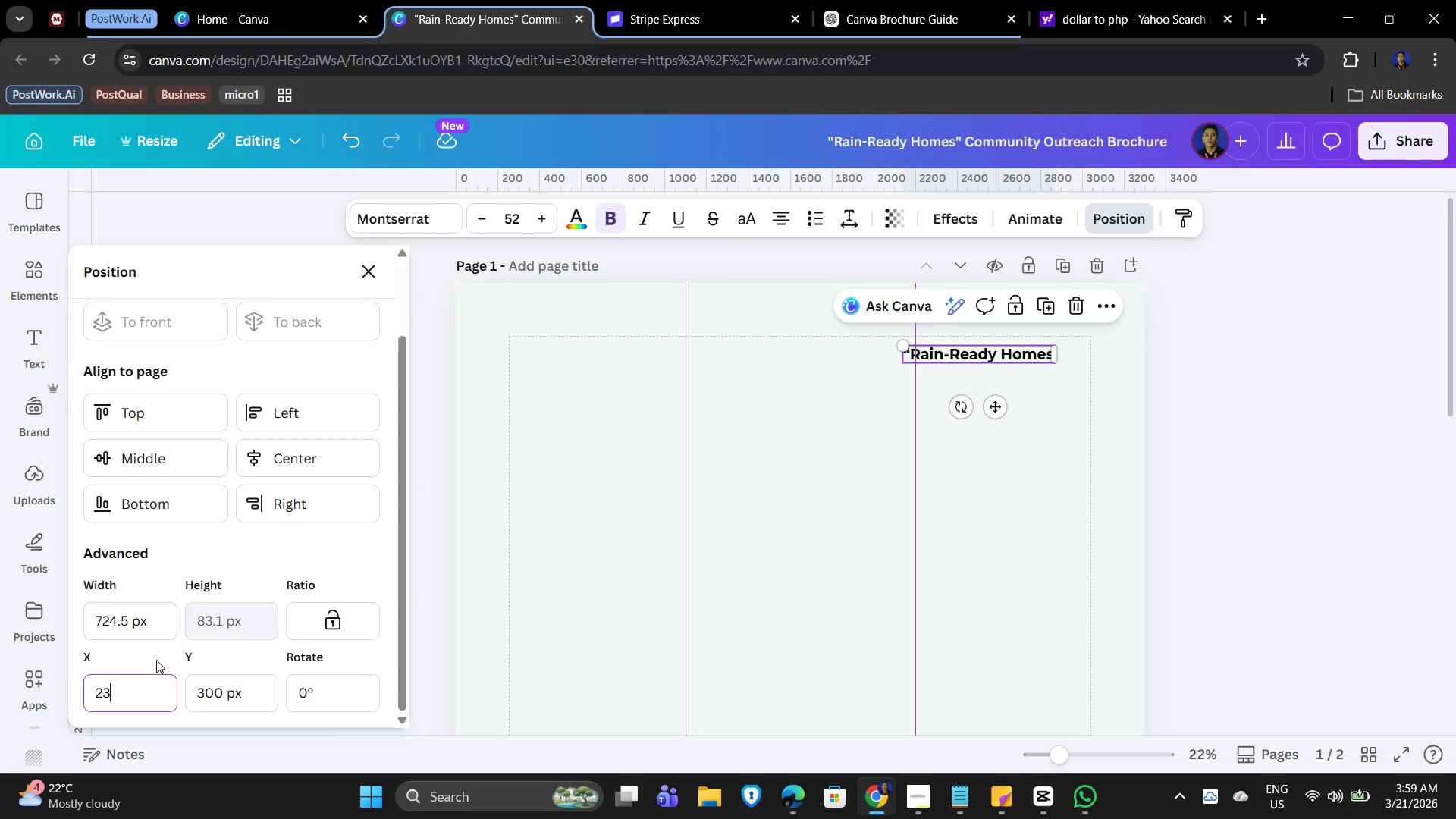 
key(Numpad3)
 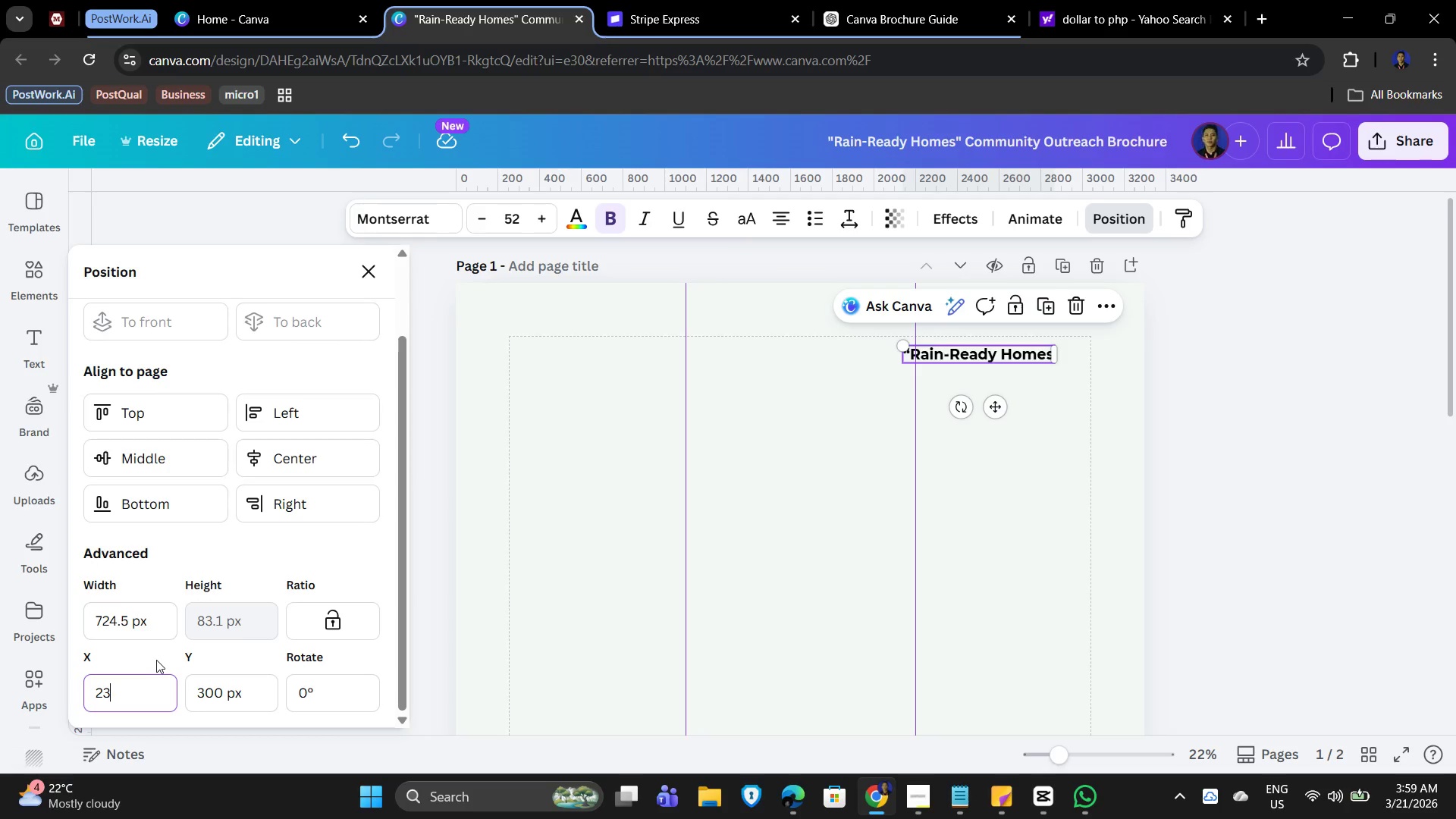 
key(Numpad5)
 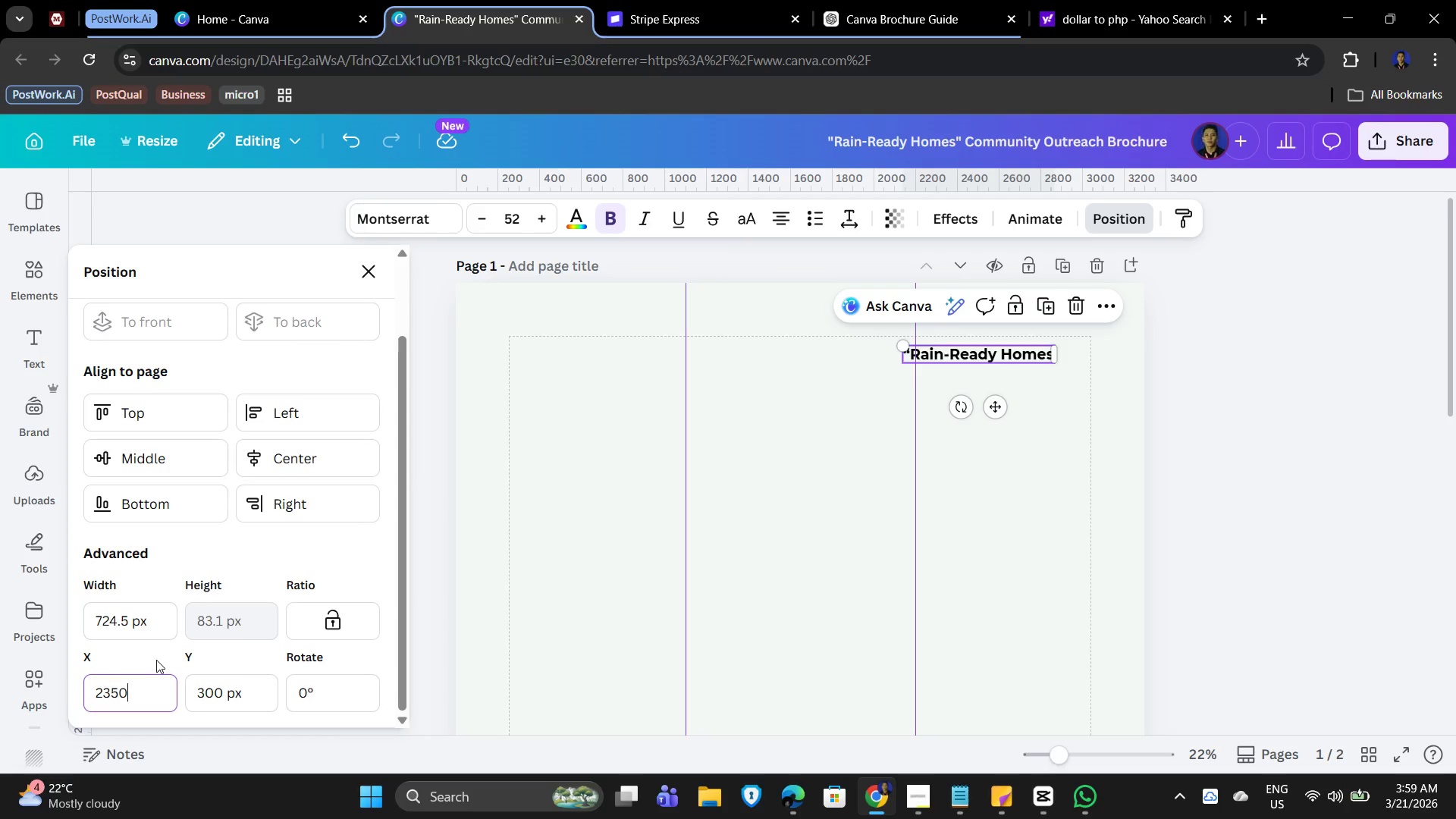 
key(Numpad0)
 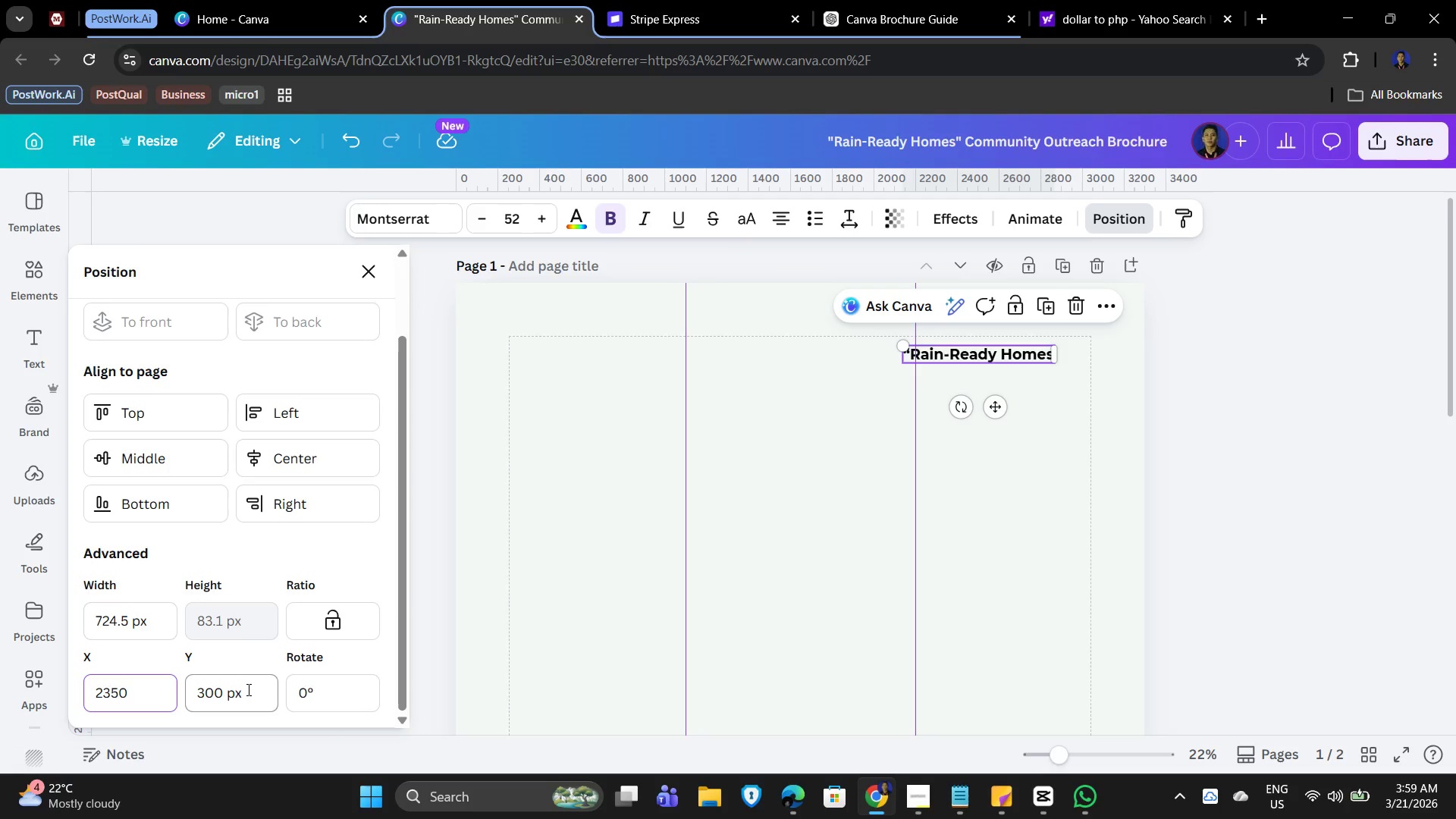 
left_click([246, 690])
 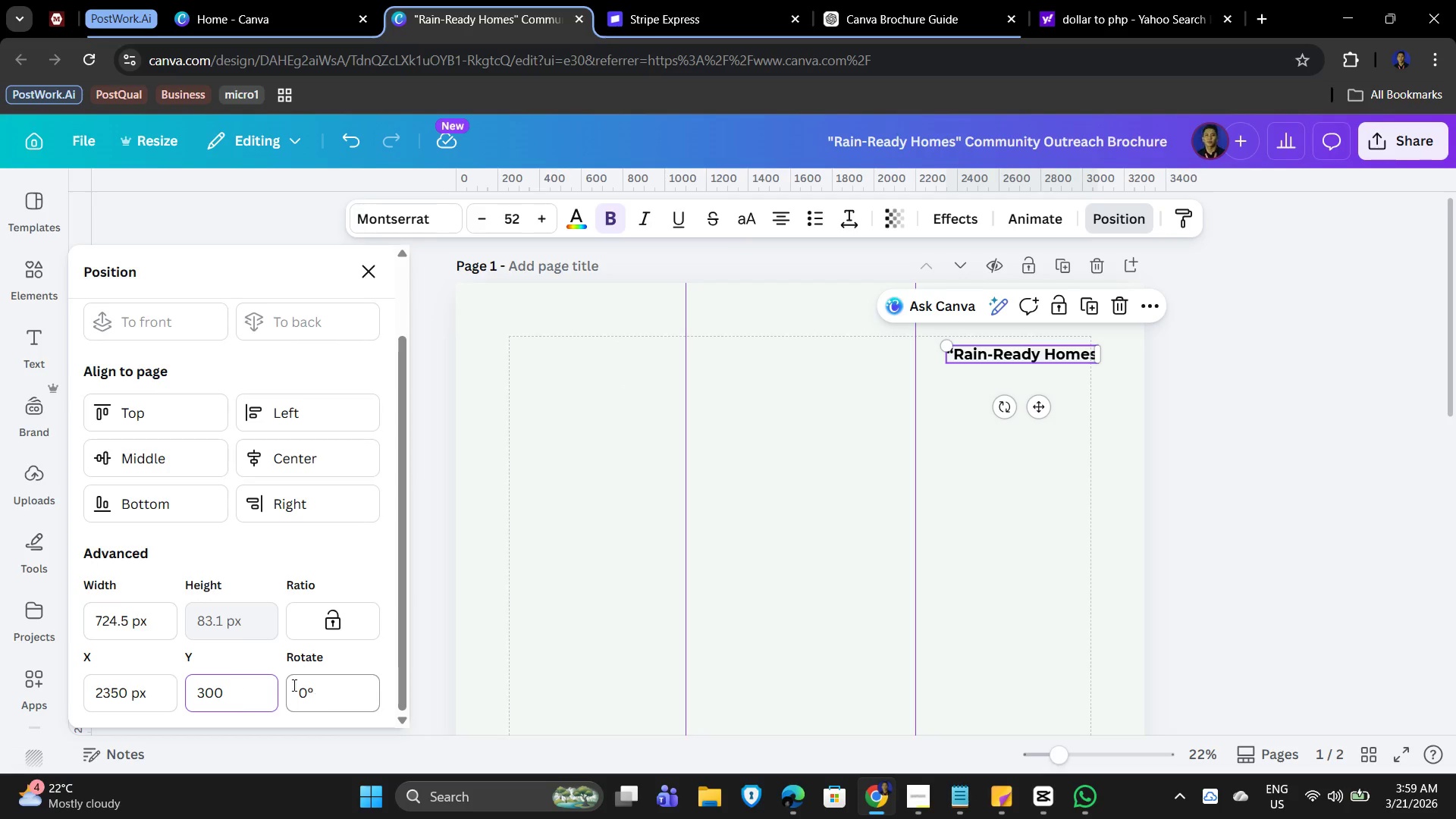 
wait(5.25)
 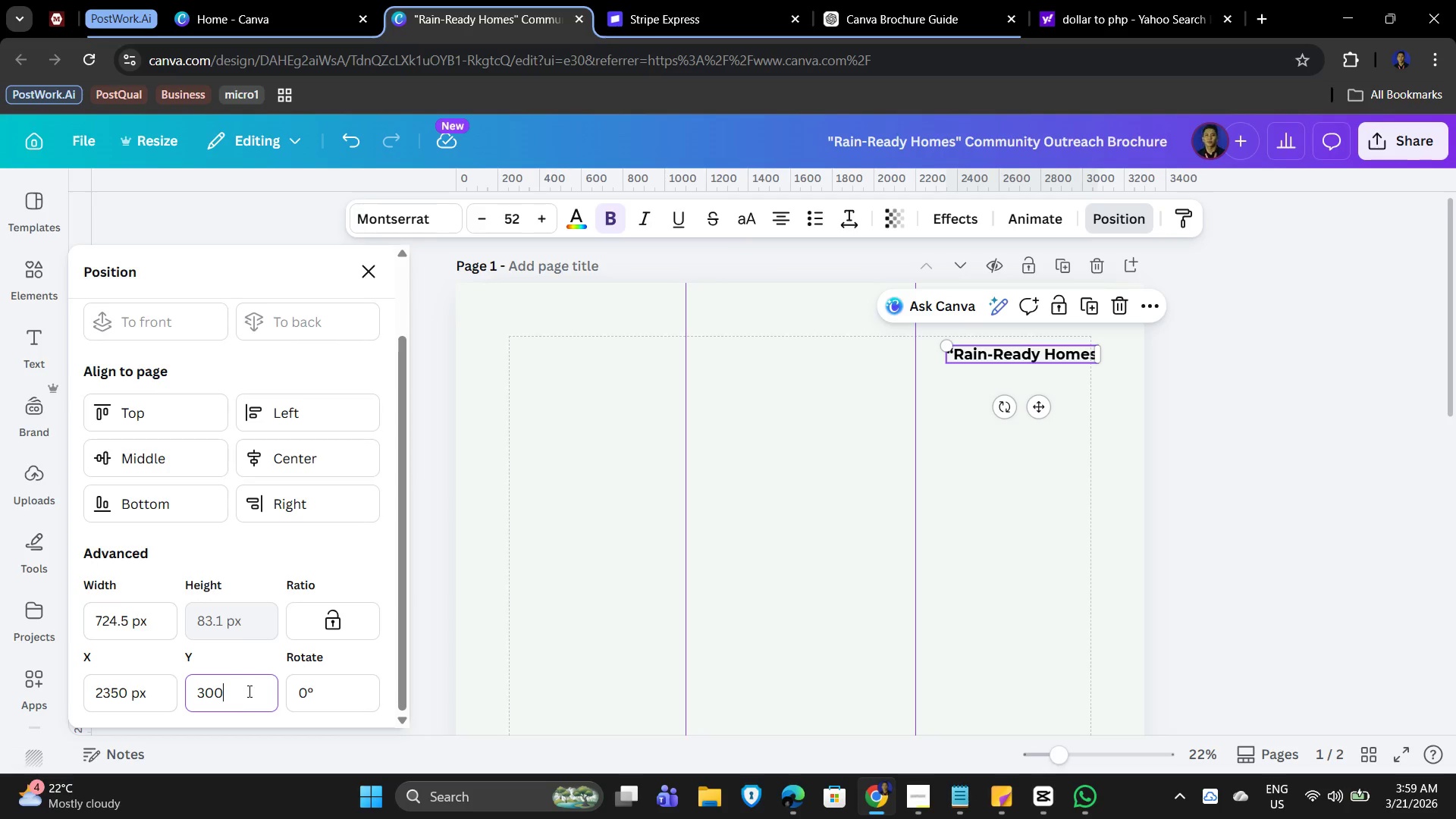 
left_click([514, 588])
 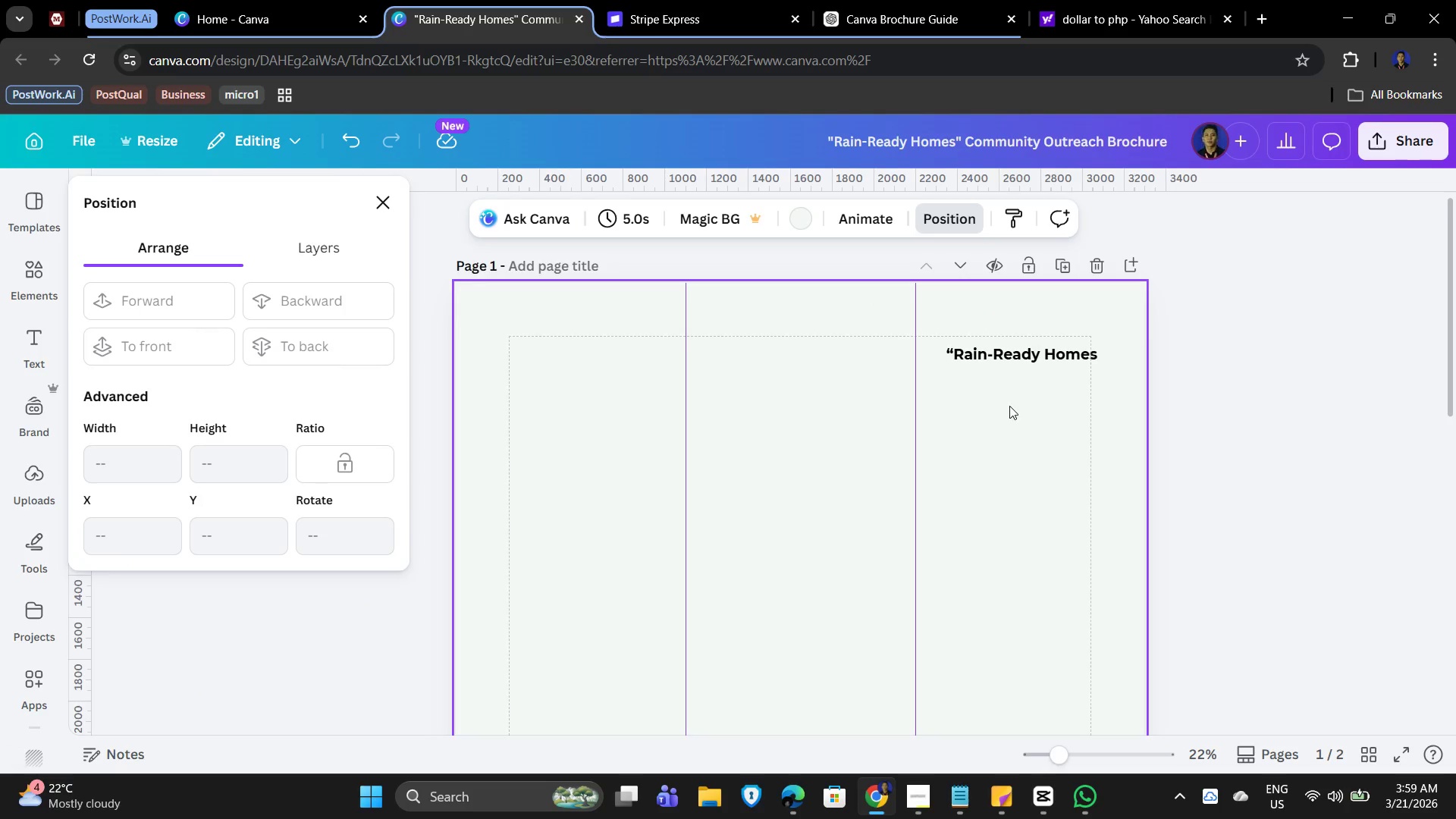 
double_click([1035, 336])
 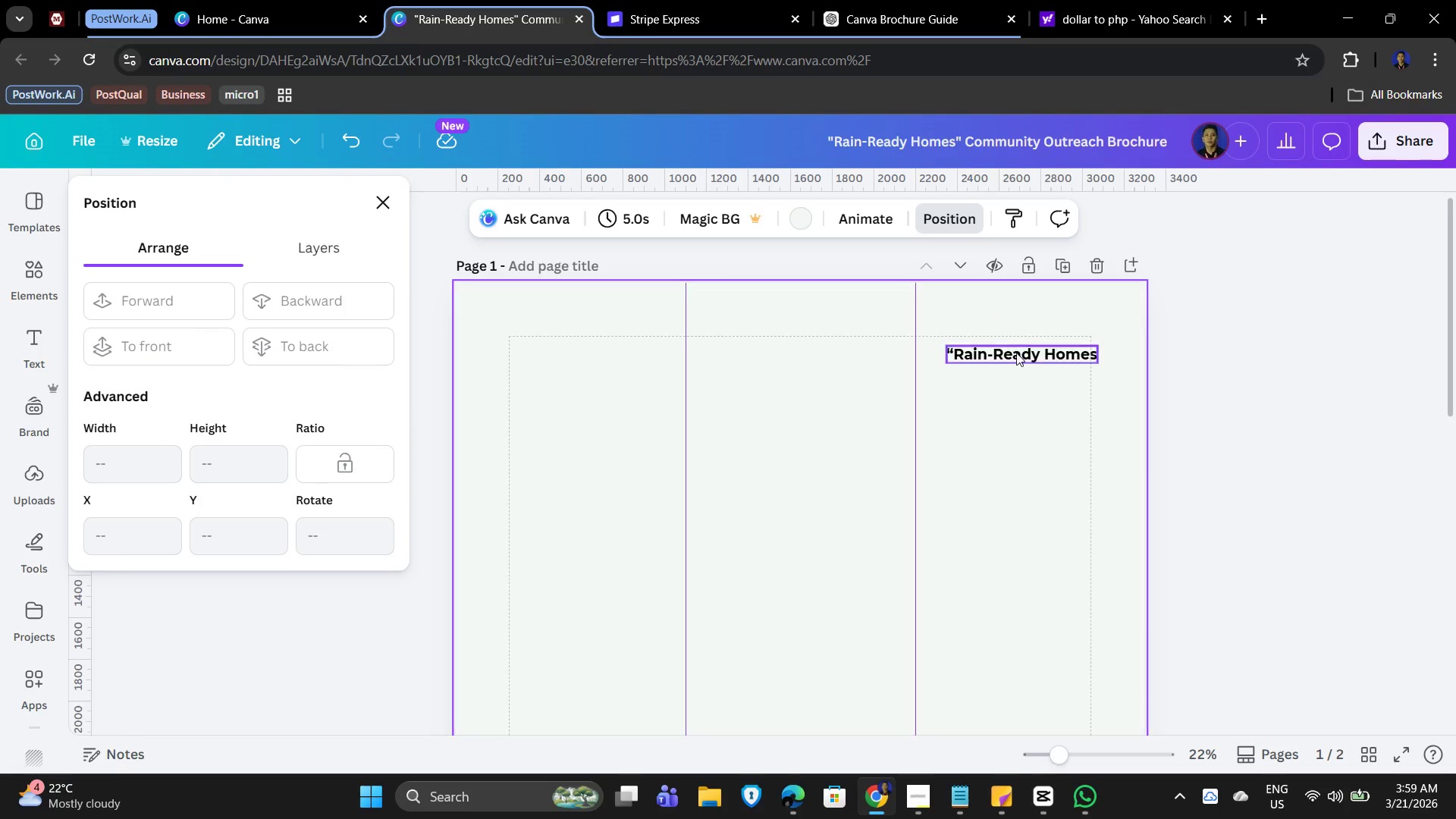 
left_click([1015, 354])
 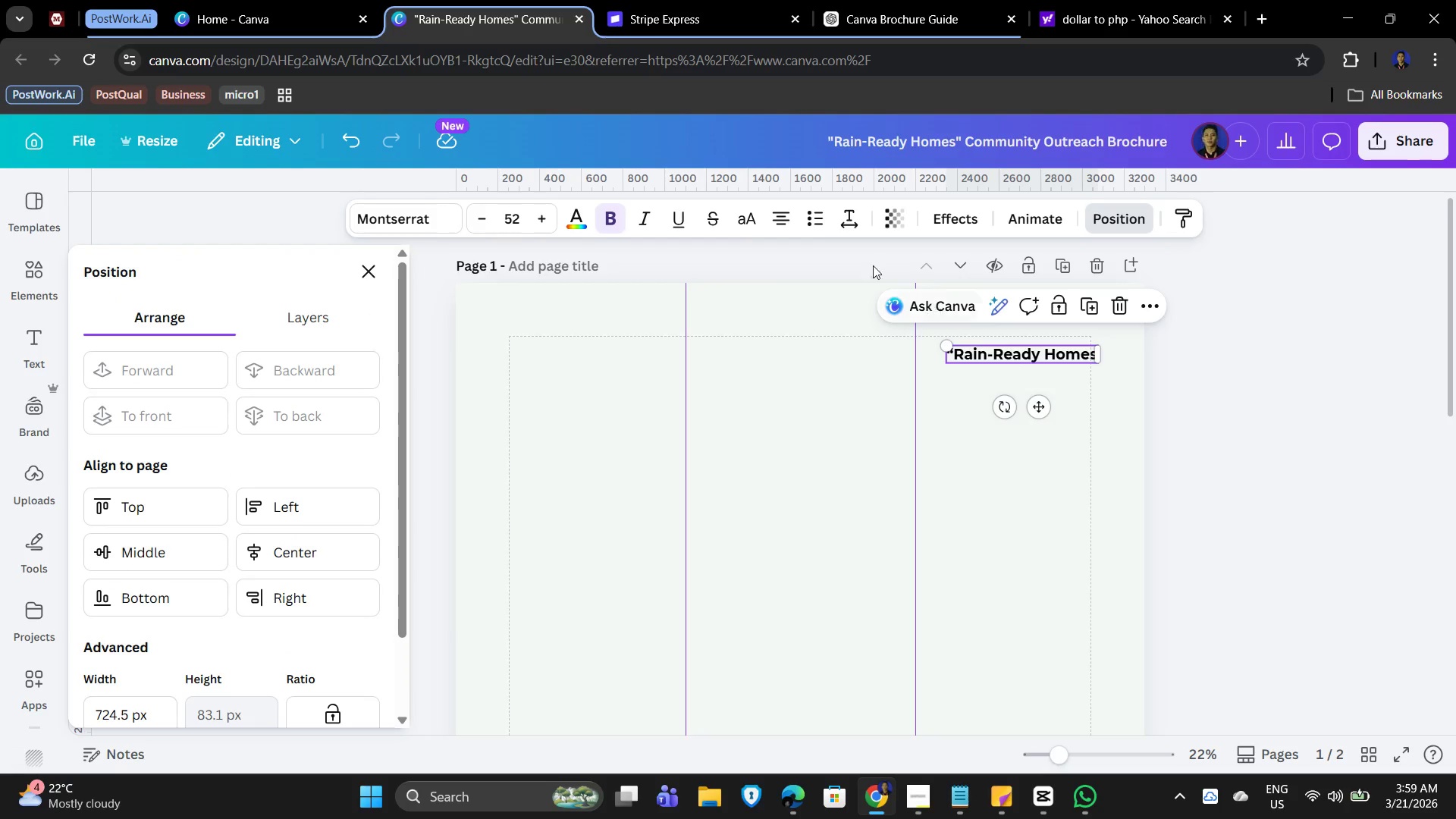 
mouse_move([792, 238])
 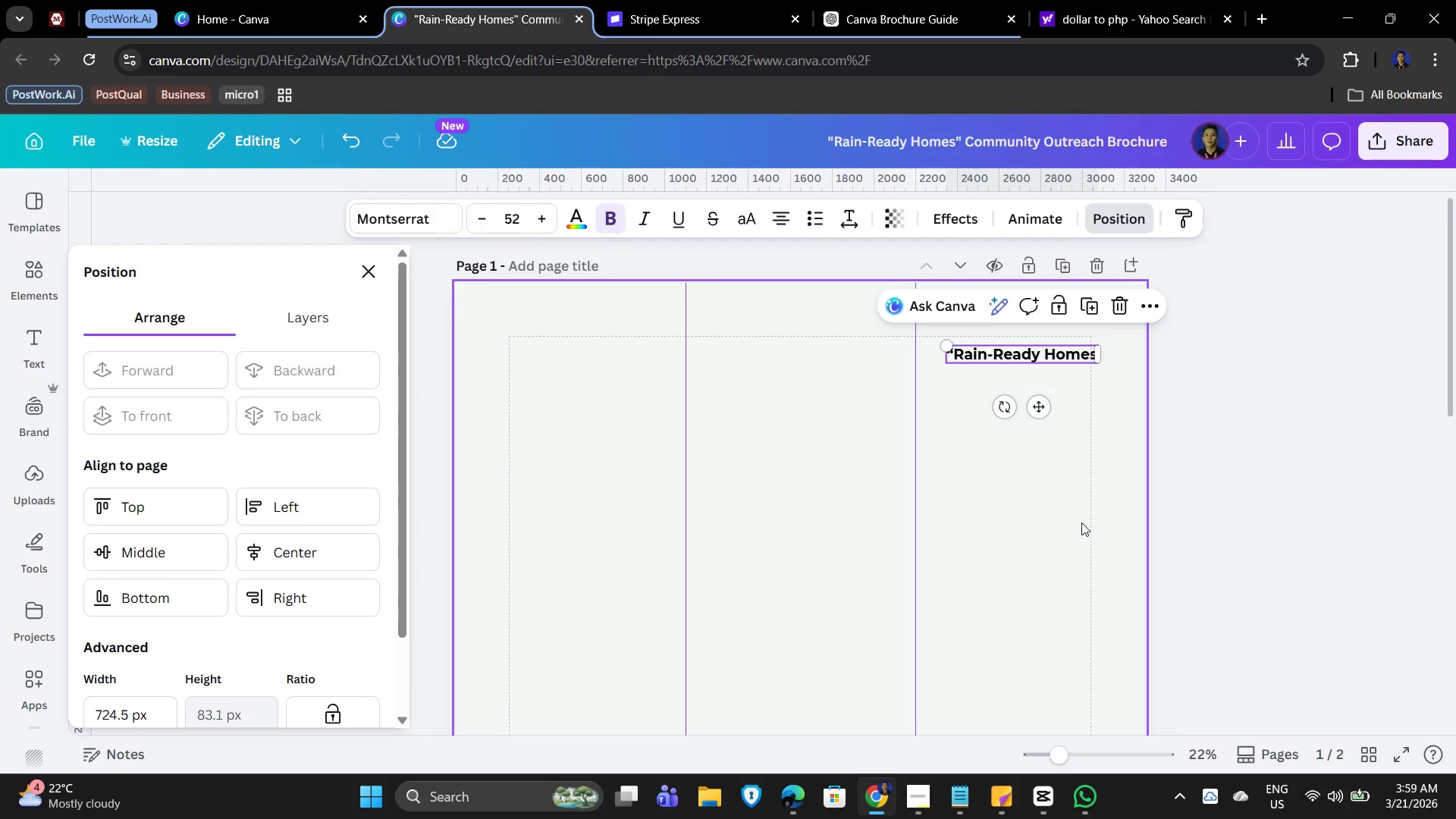 
left_click([1081, 522])
 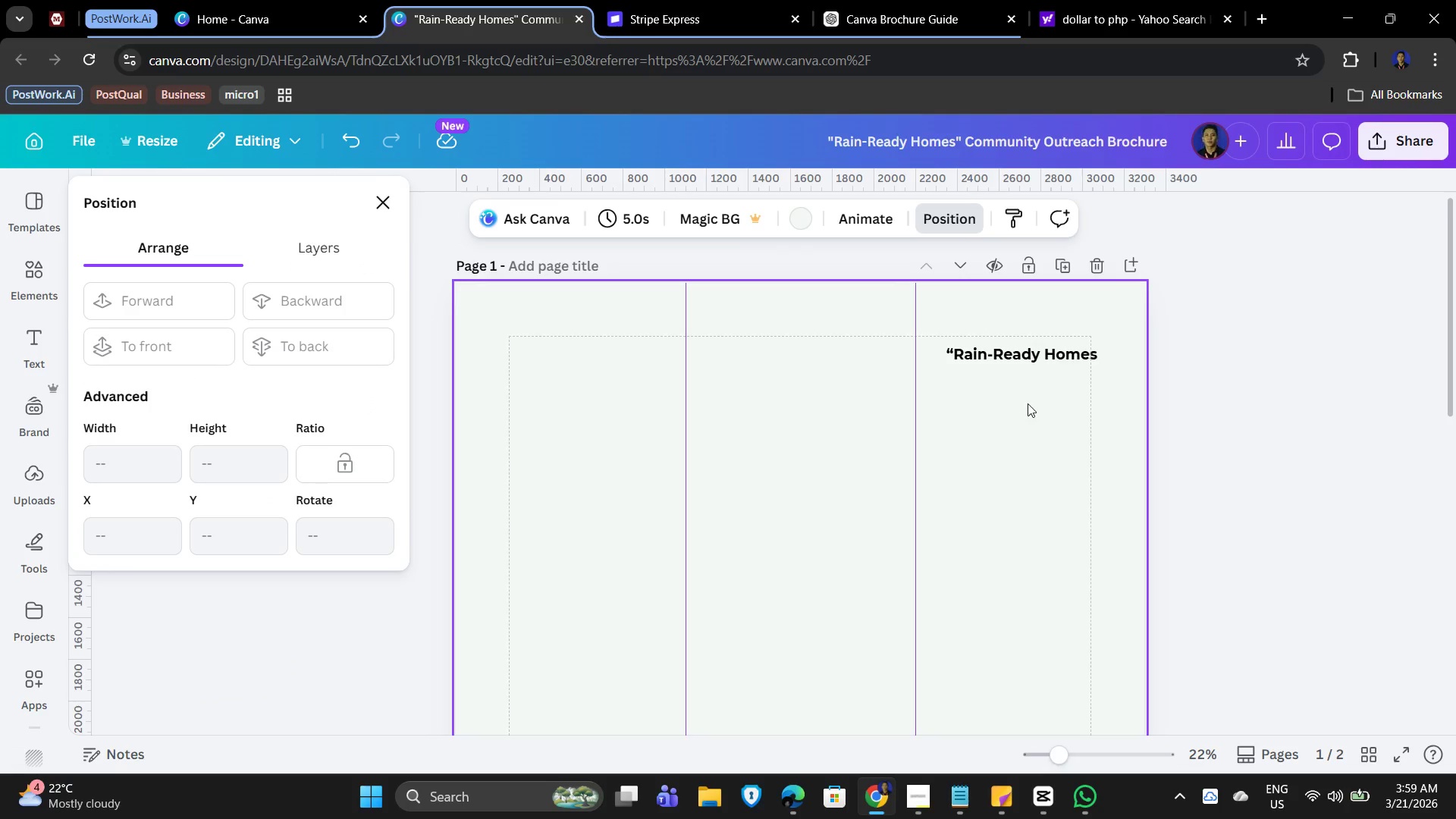 
left_click([1009, 534])
 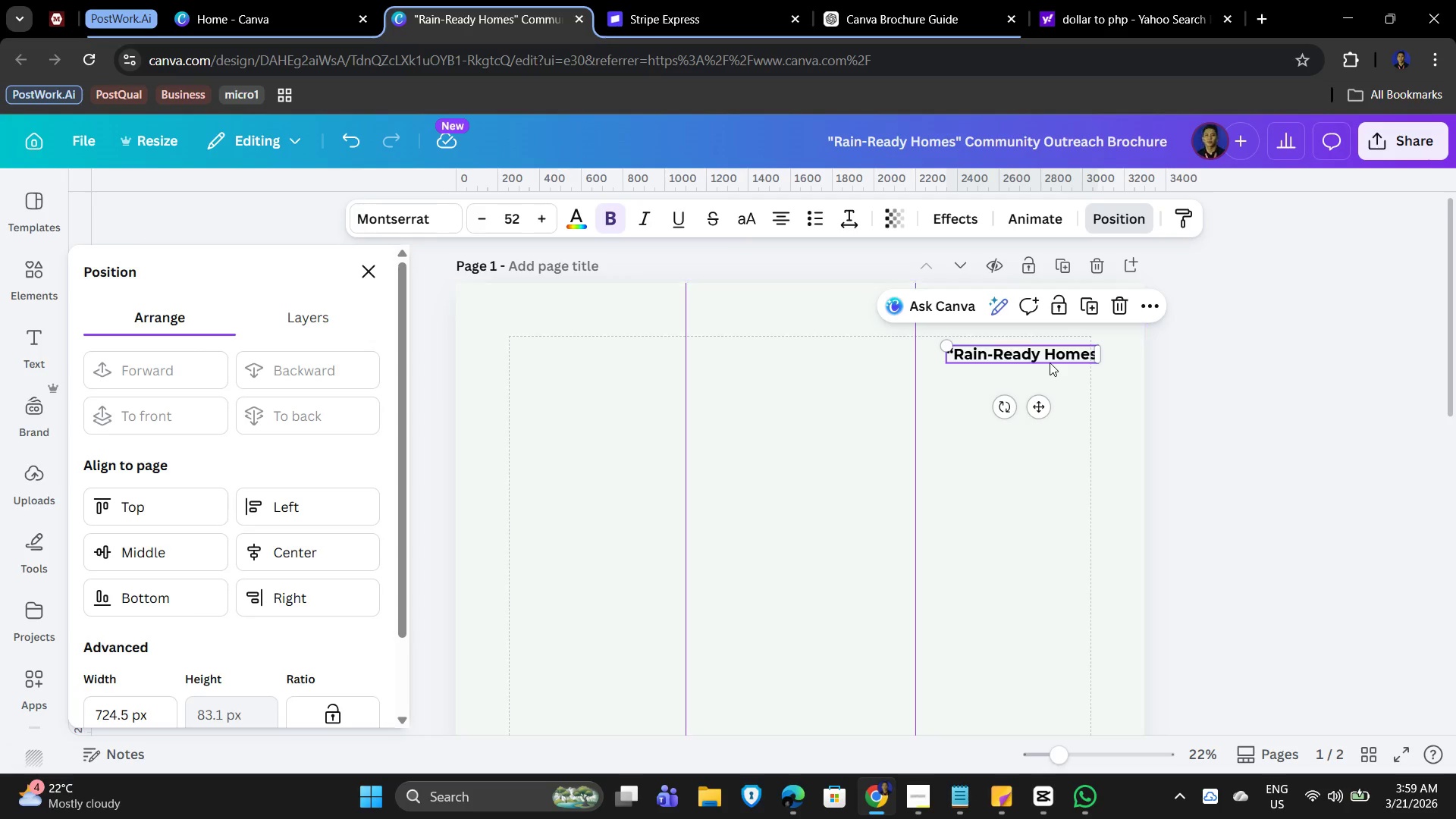 
wait(5.17)
 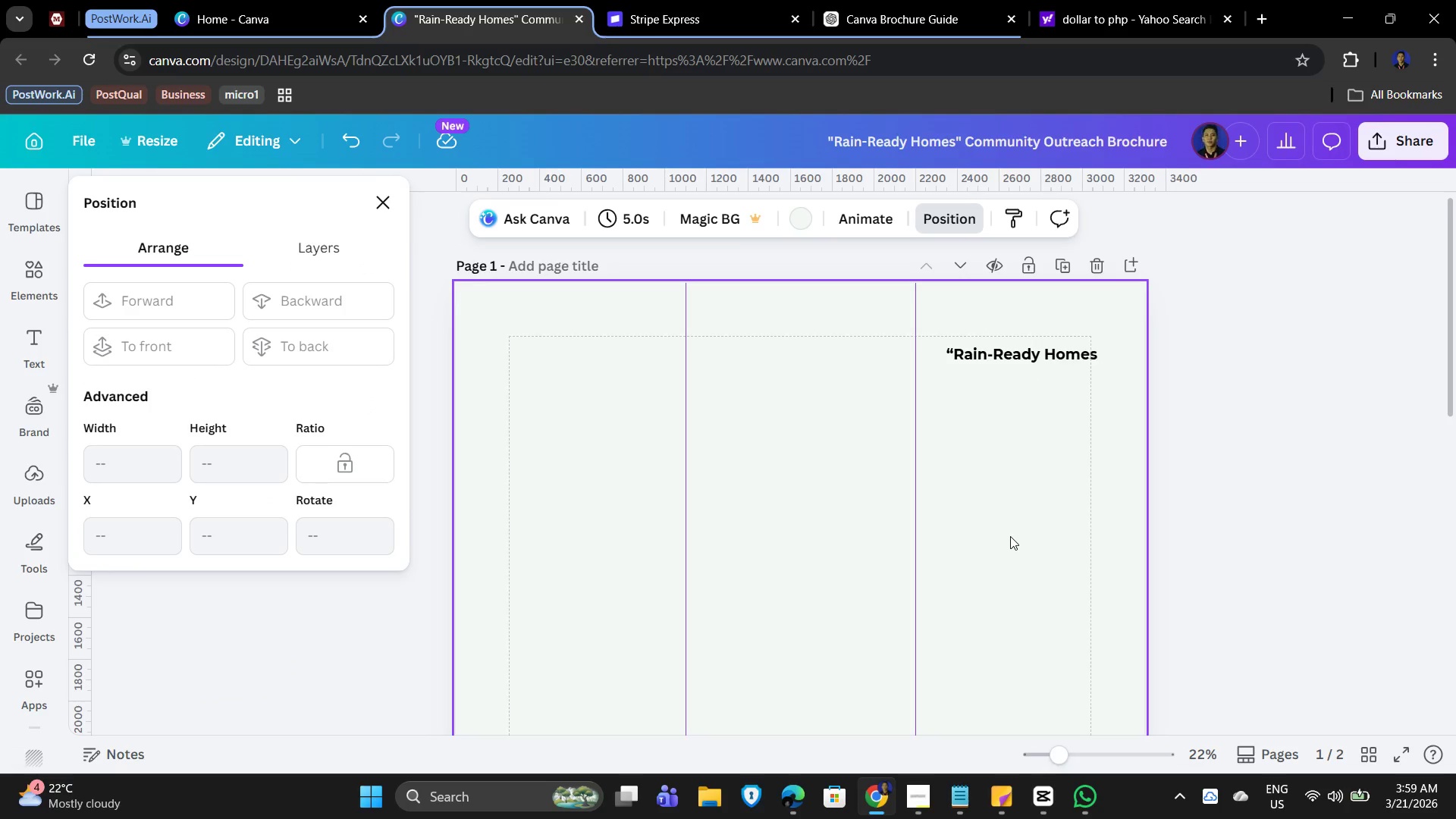 
left_click([1040, 368])
 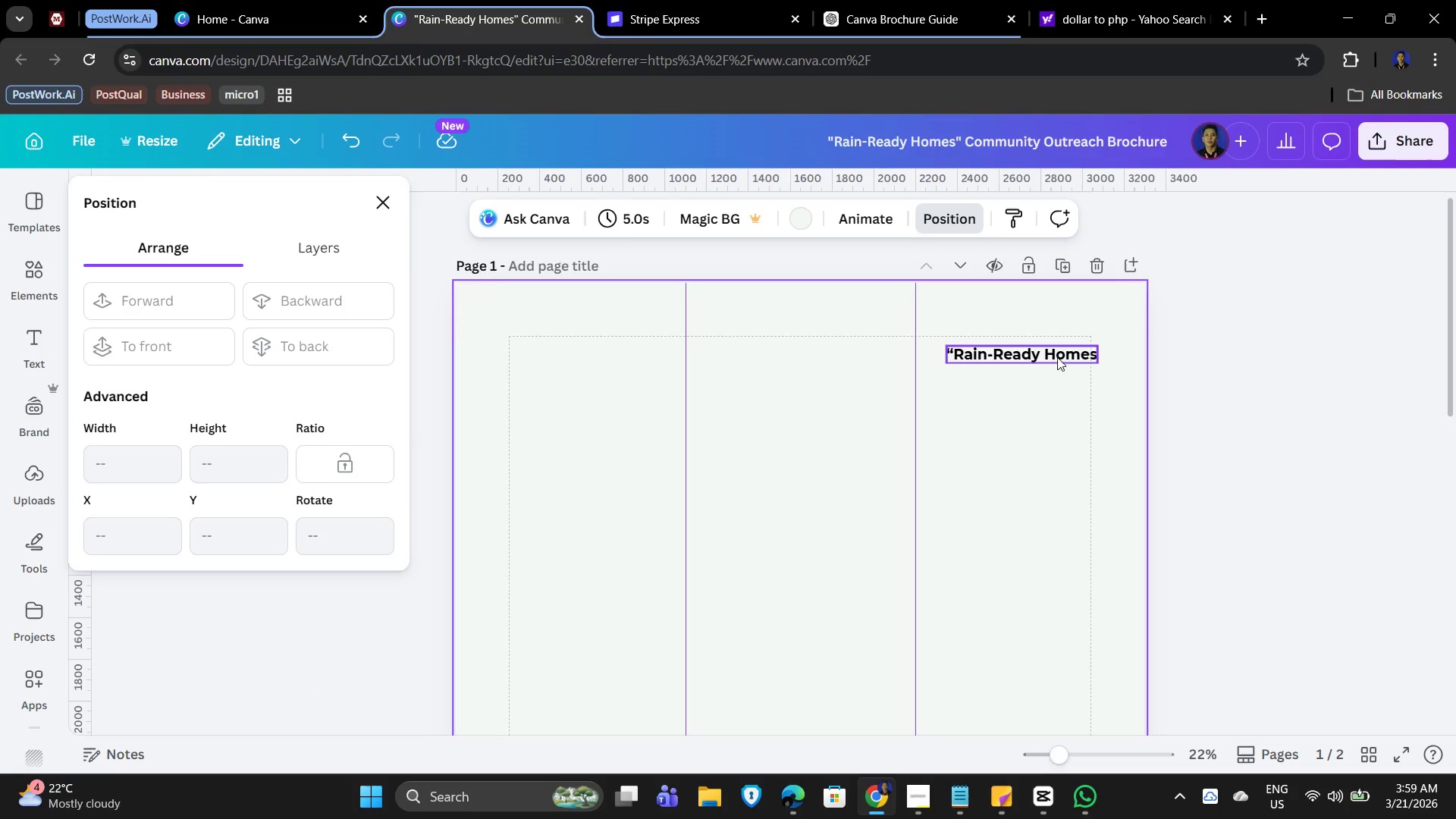 
double_click([1073, 353])
 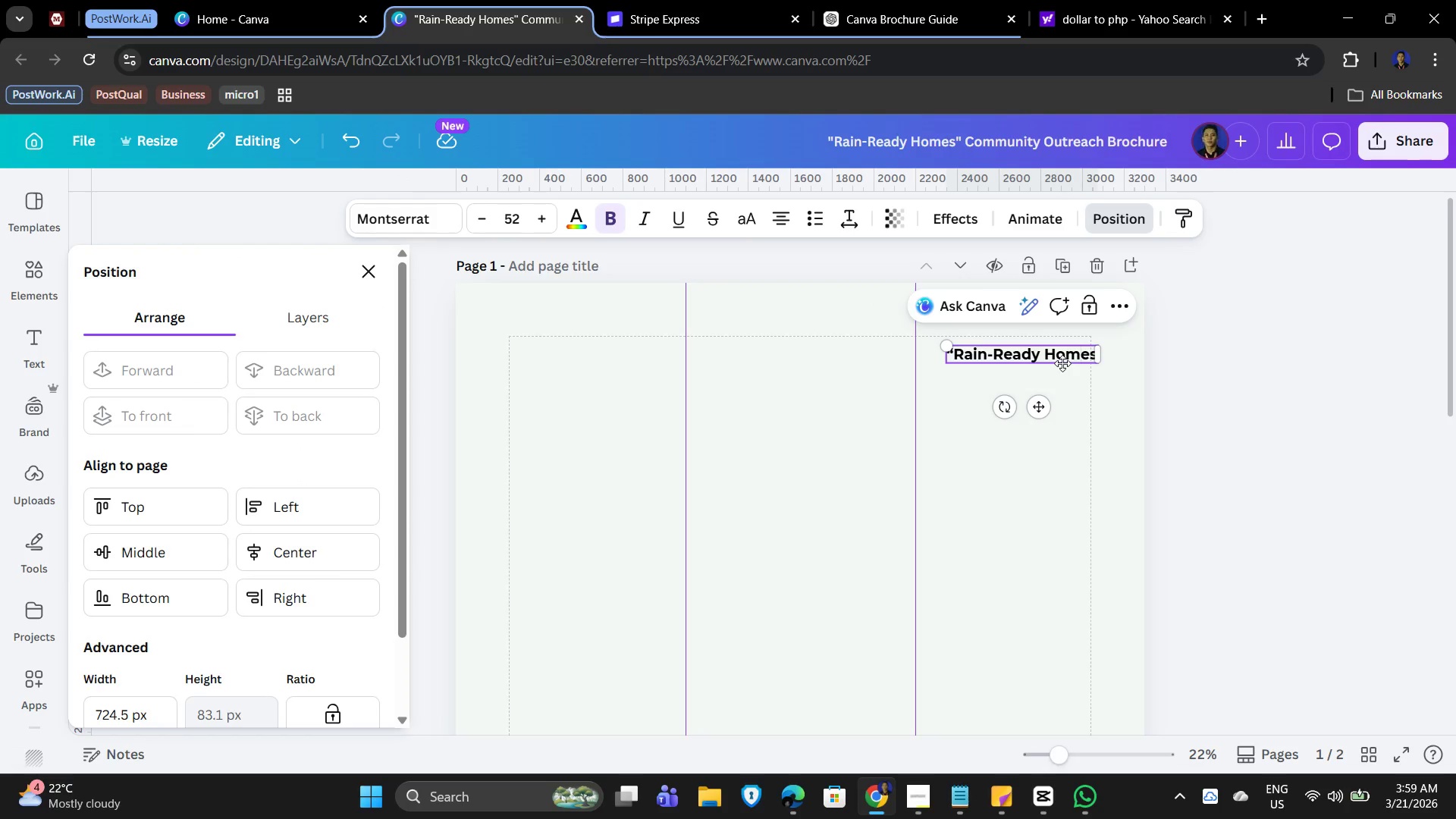 
key(ArrowRight)
 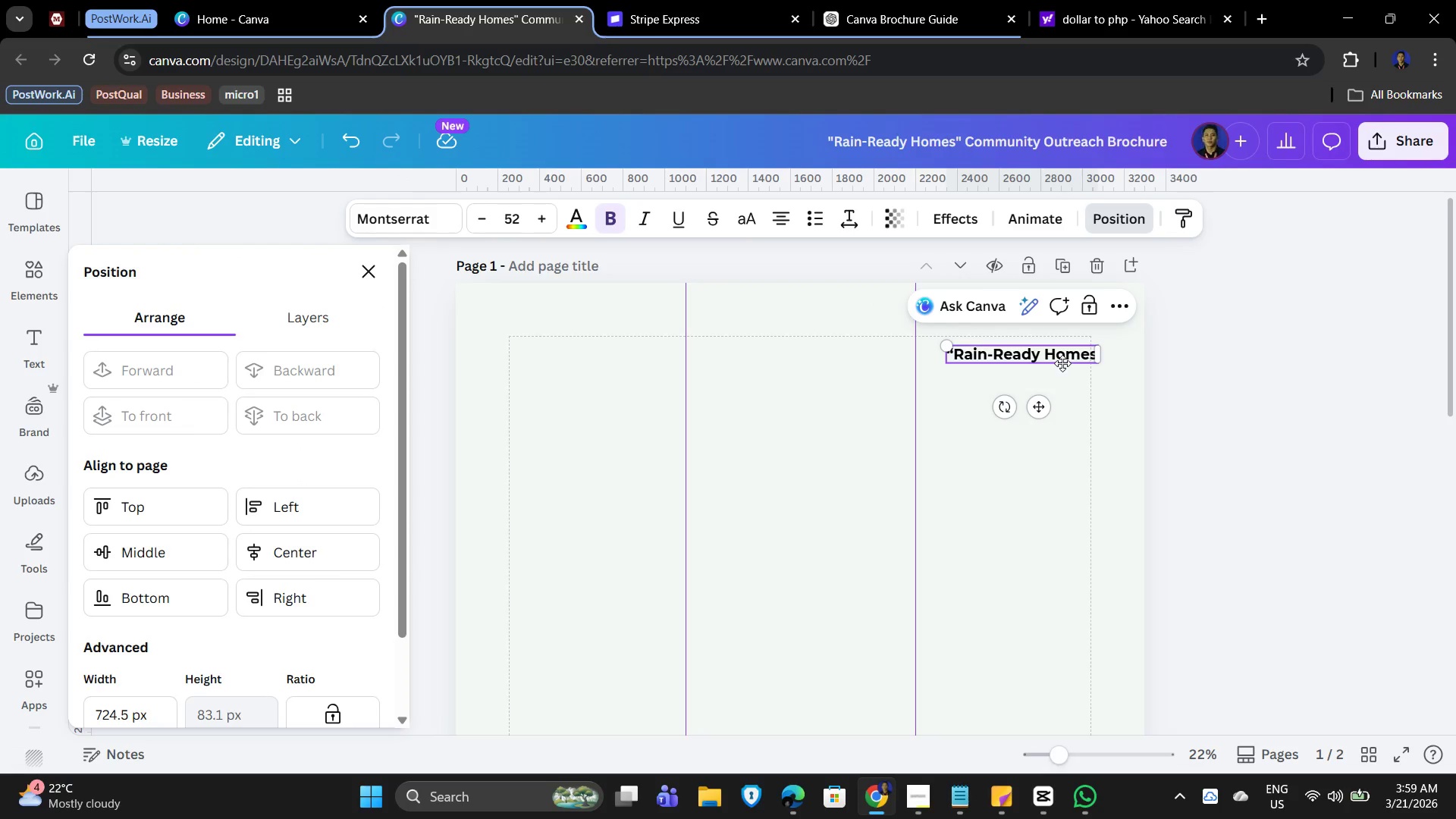 
key(ArrowRight)
 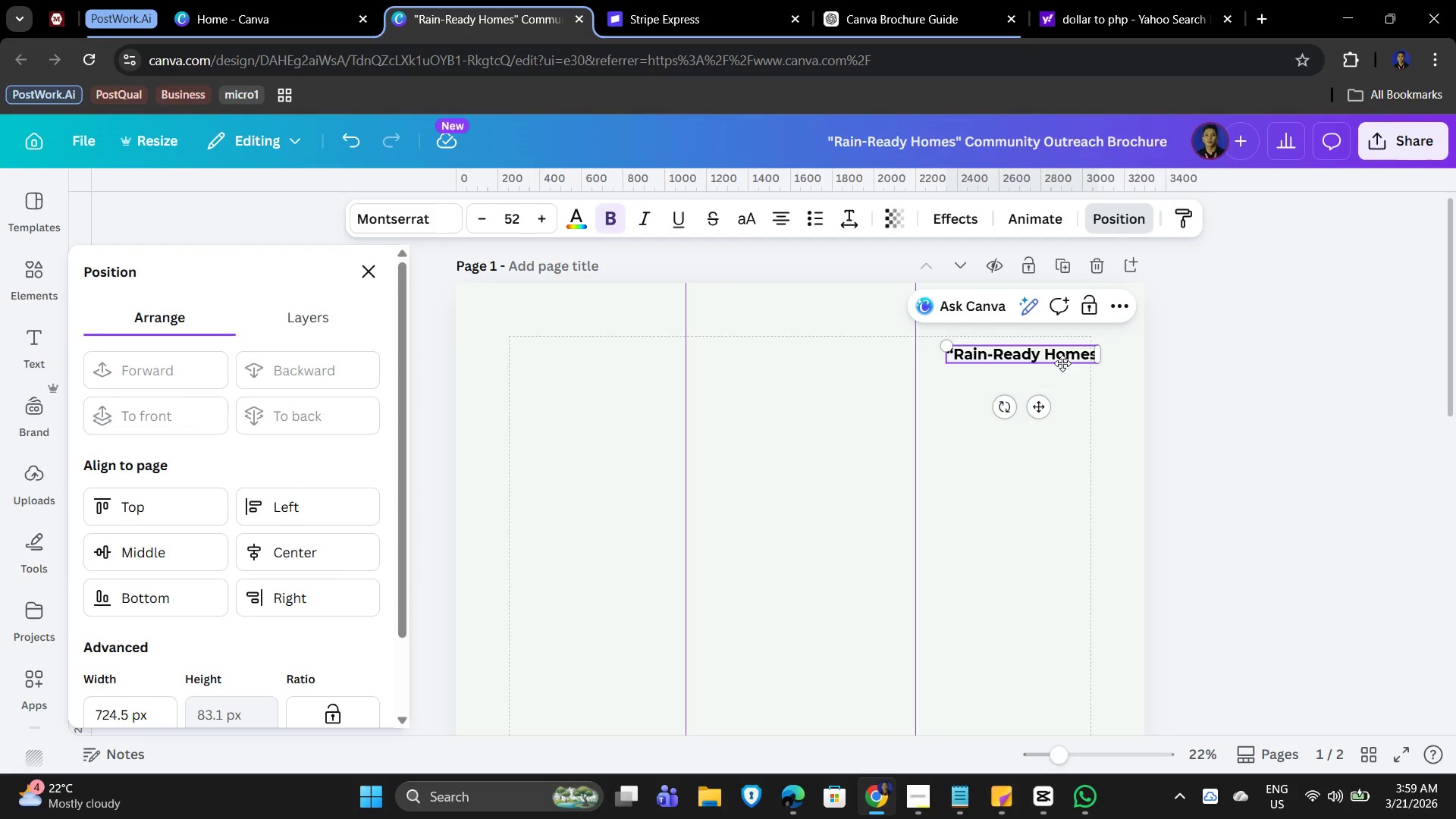 
key(ArrowRight)
 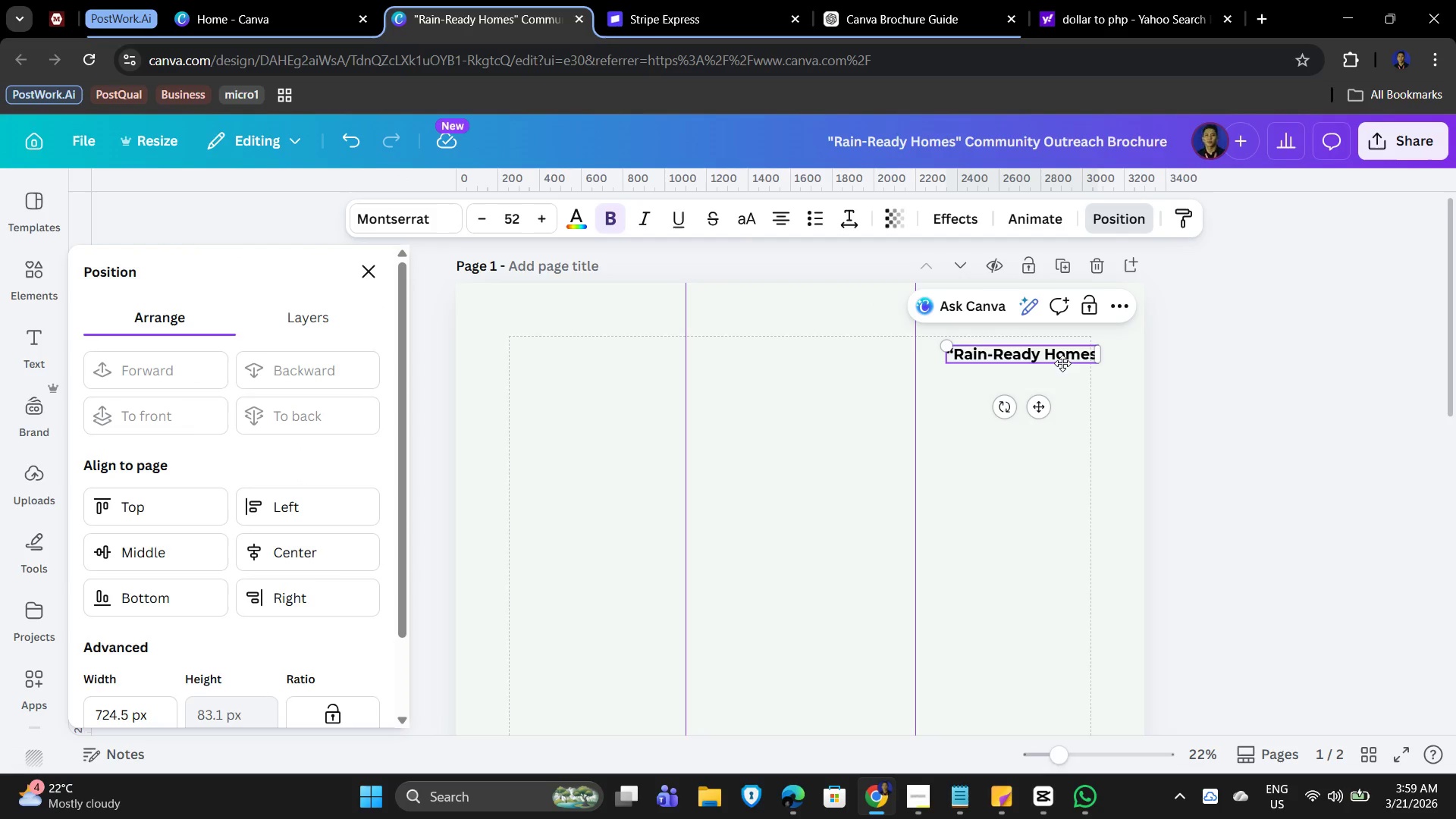 
key(Shift+Quote)
 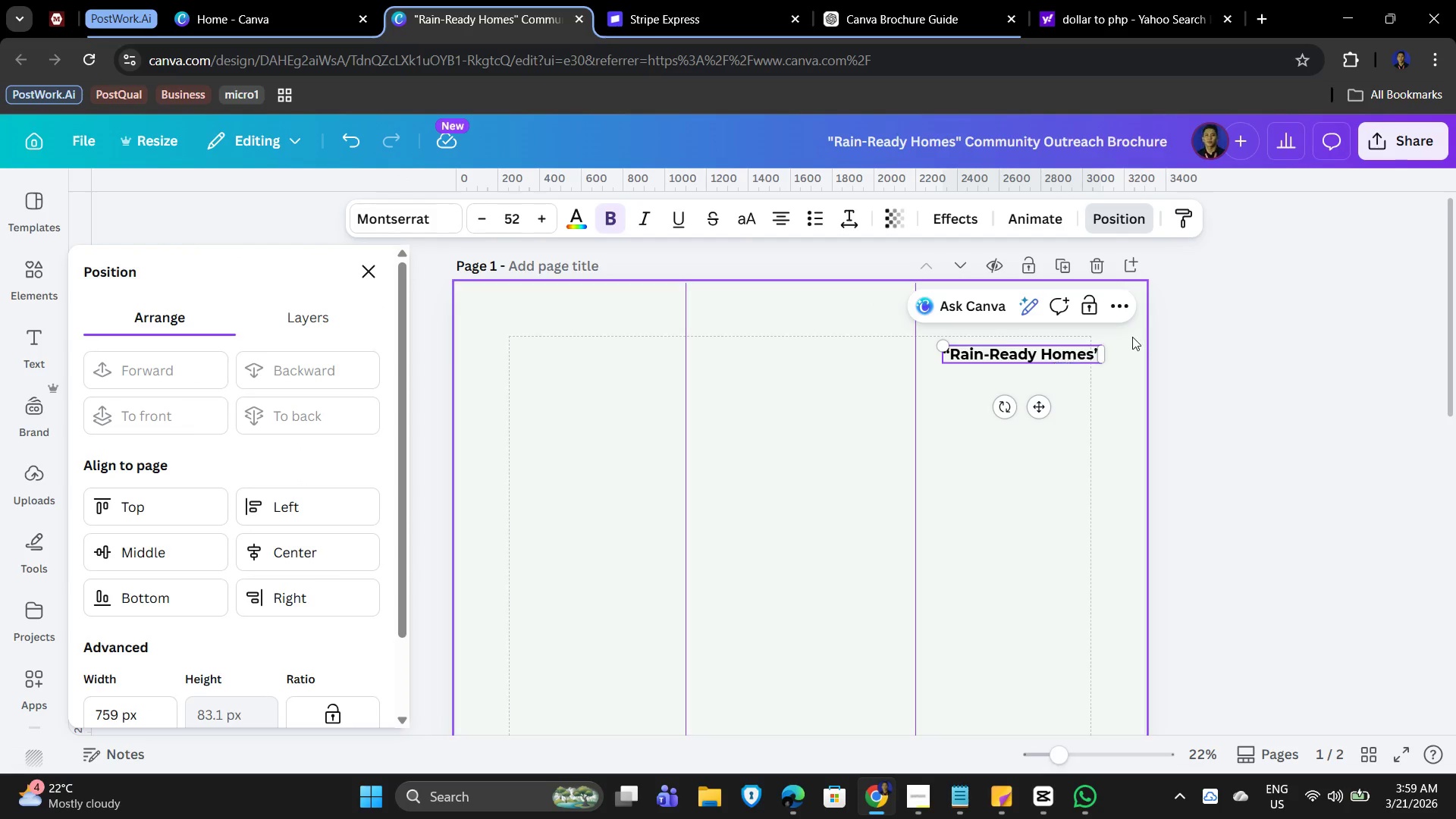 
left_click([1077, 469])
 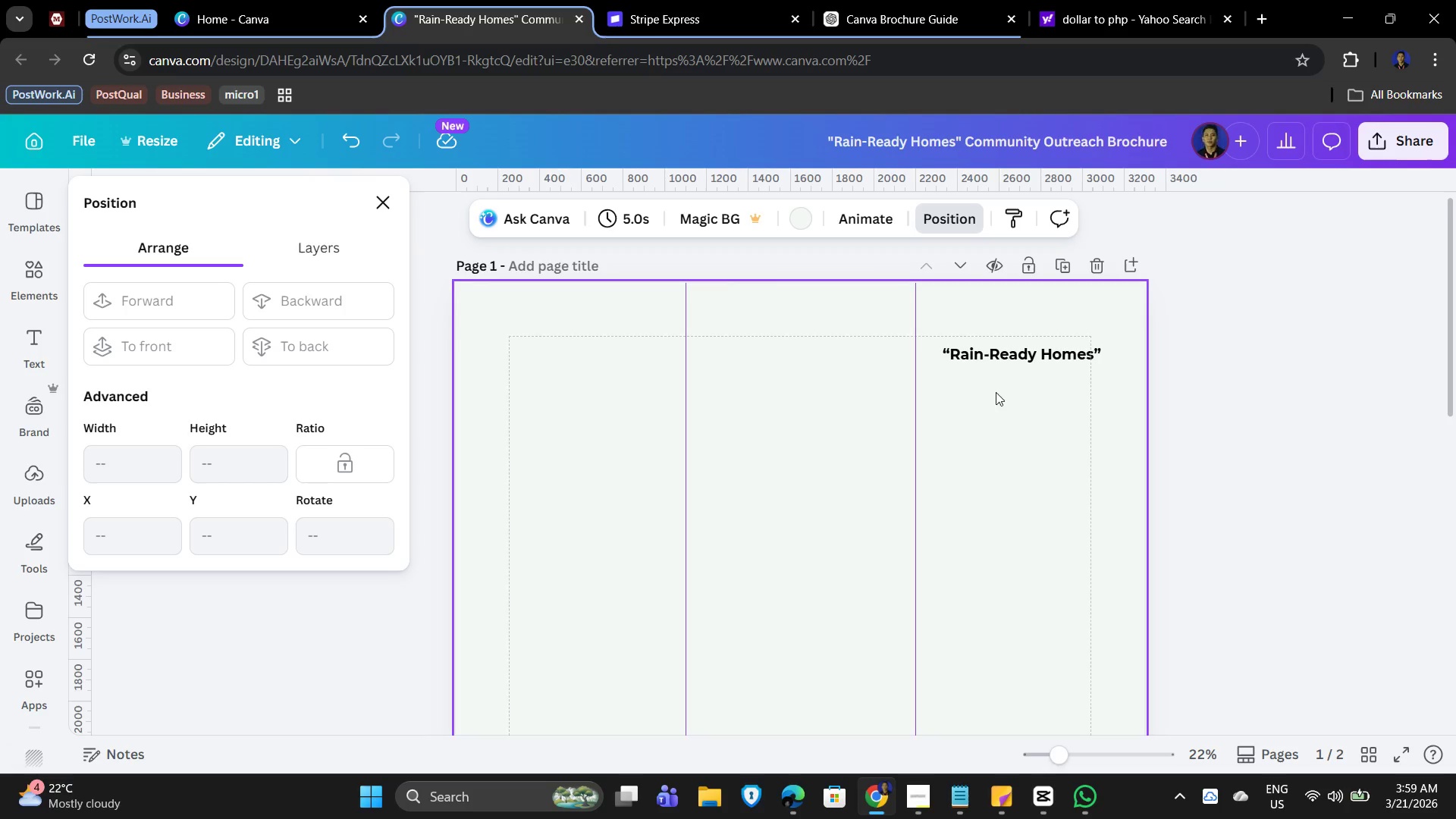 
left_click([1005, 356])
 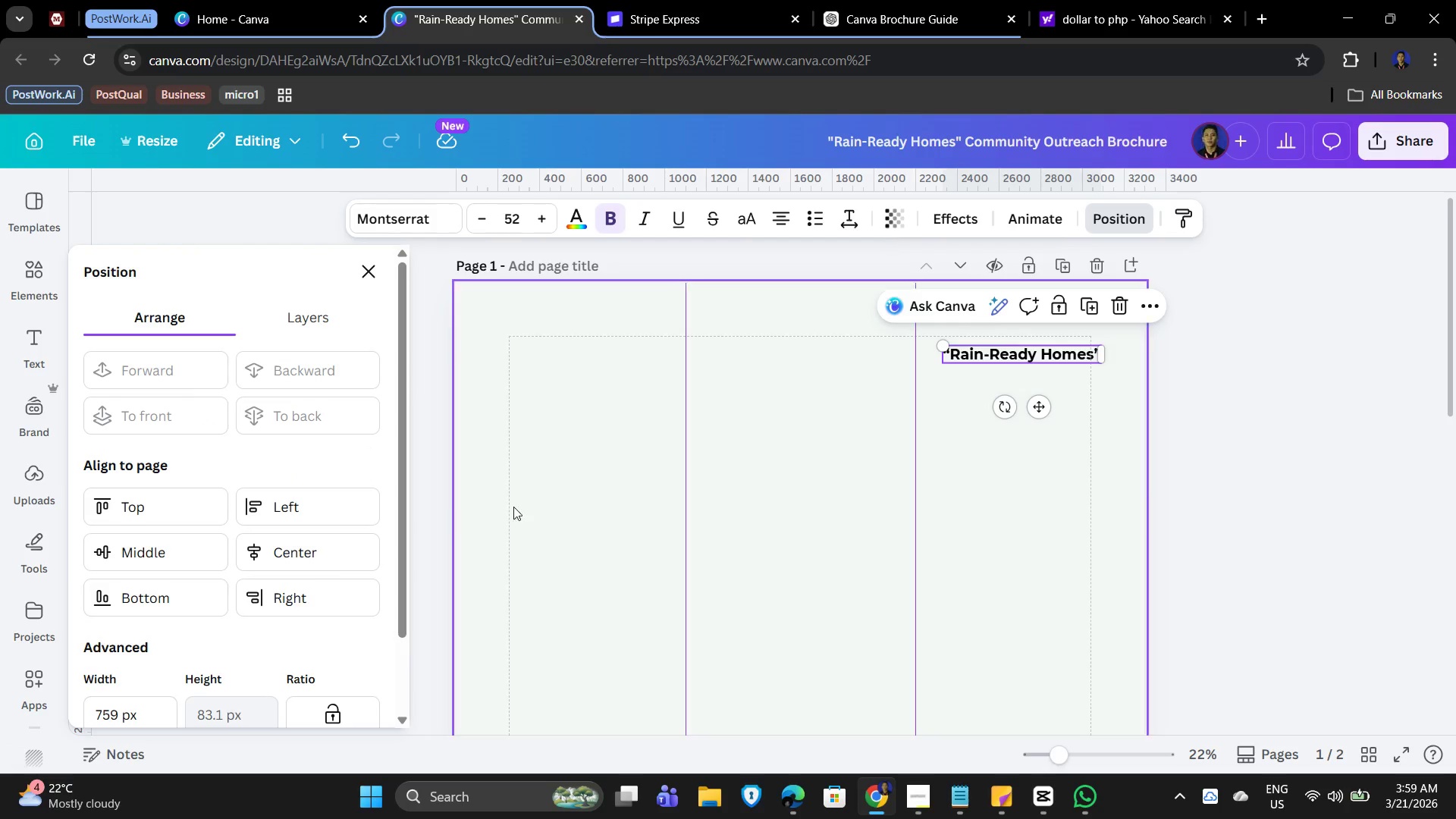 
scroll: coordinate [259, 589], scroll_direction: down, amount: 4.0
 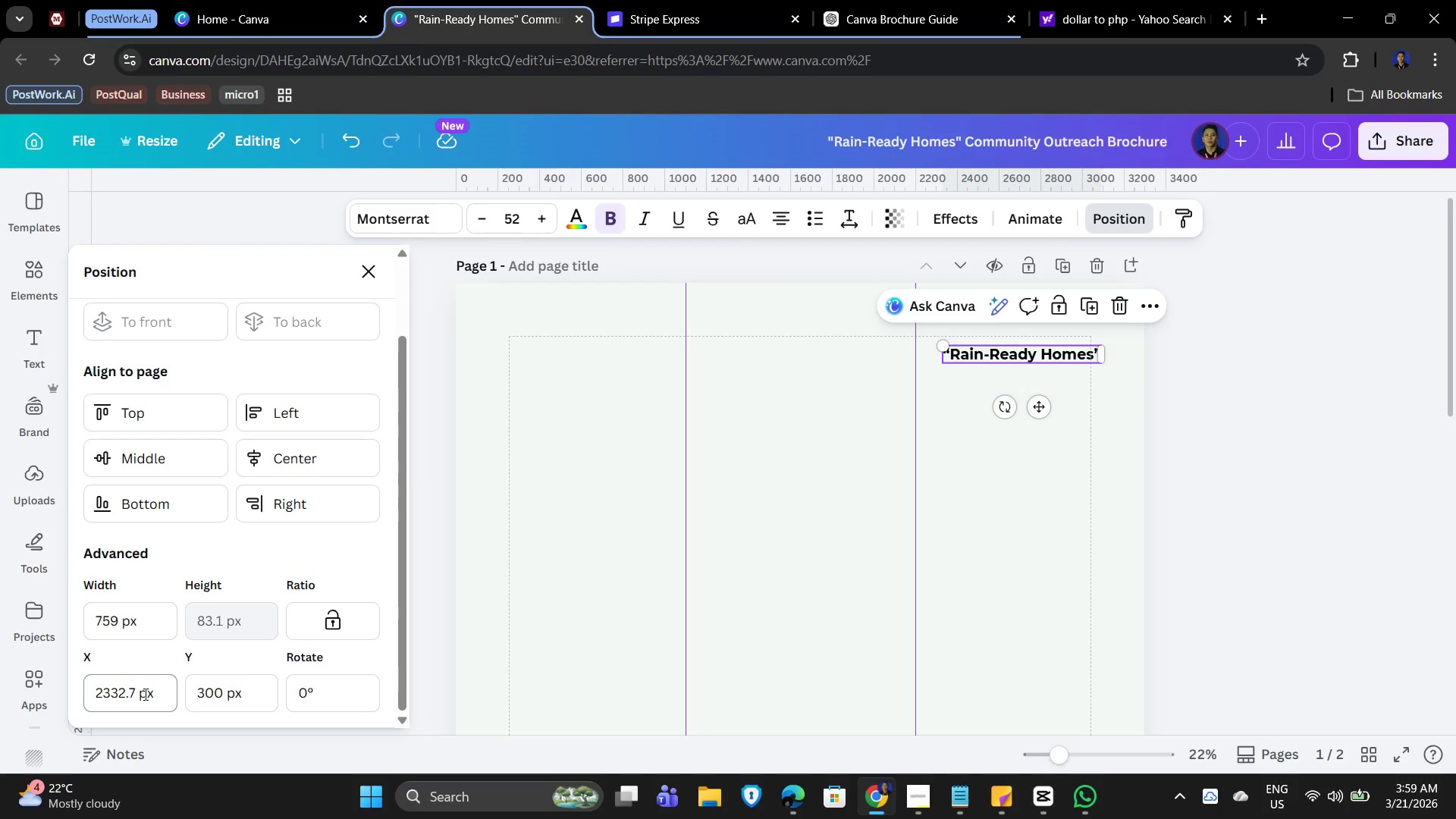 
left_click_drag(start_coordinate=[154, 696], to_coordinate=[58, 681])
 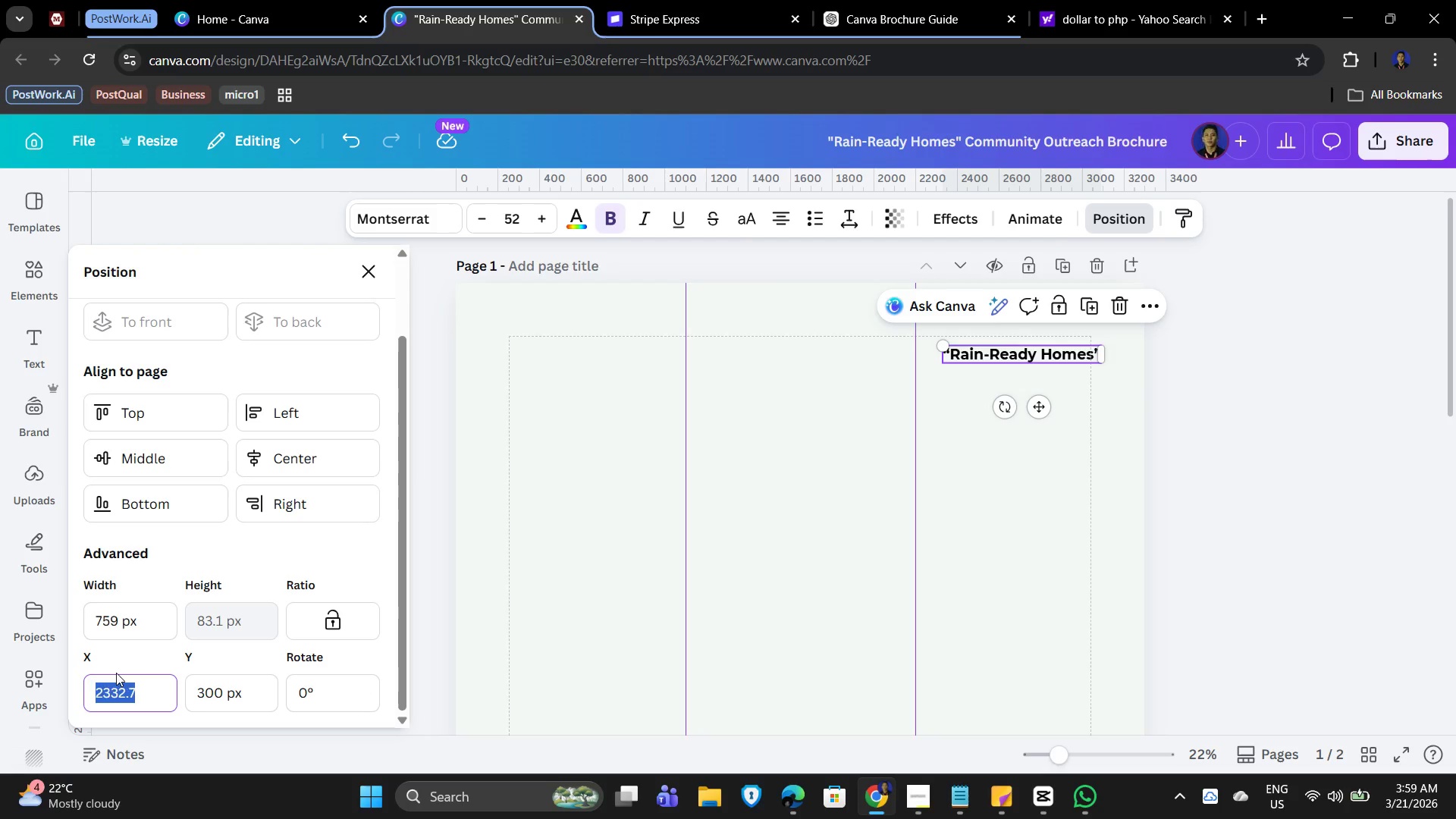 
key(Numpad2)
 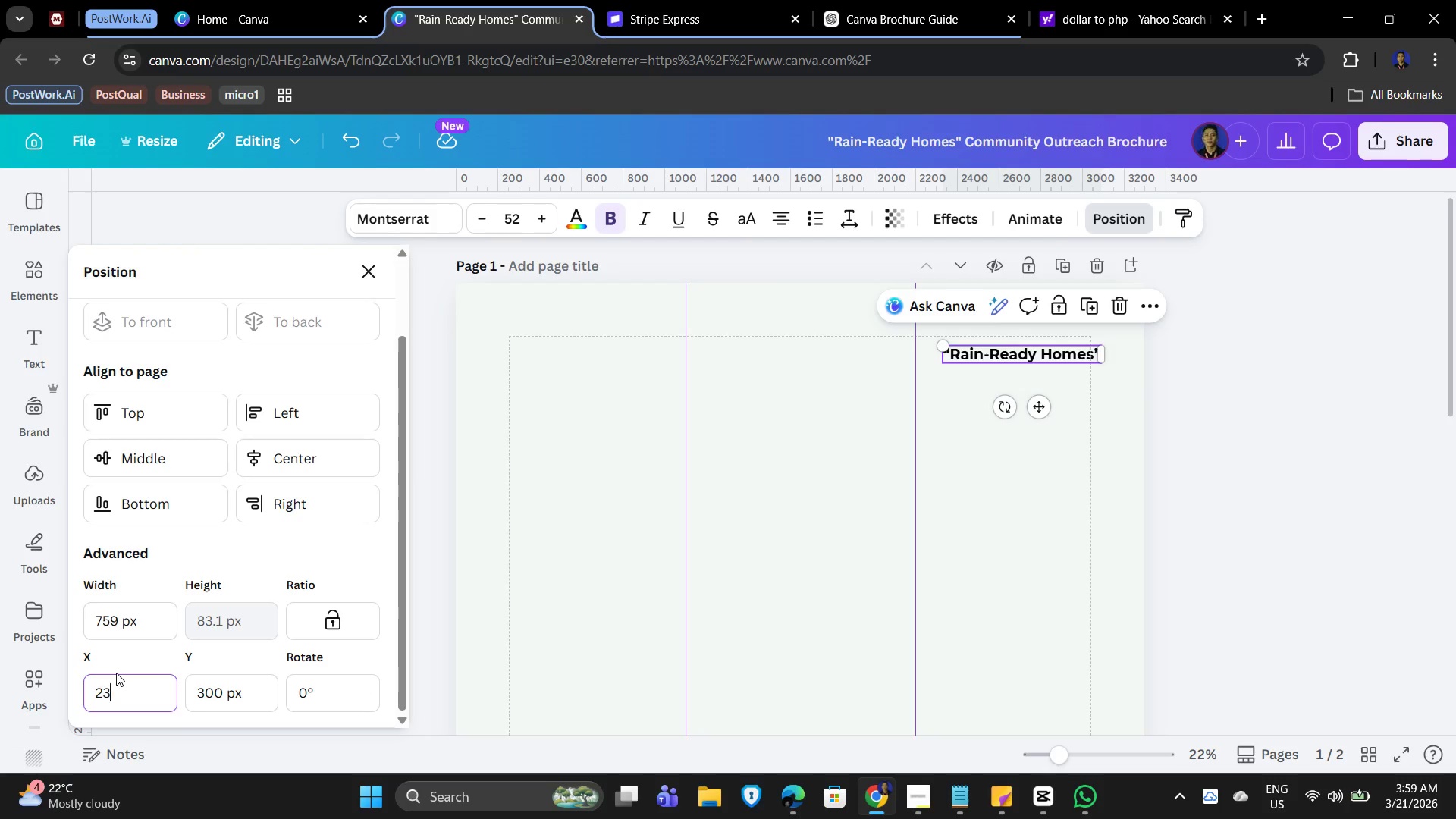 
key(Numpad3)
 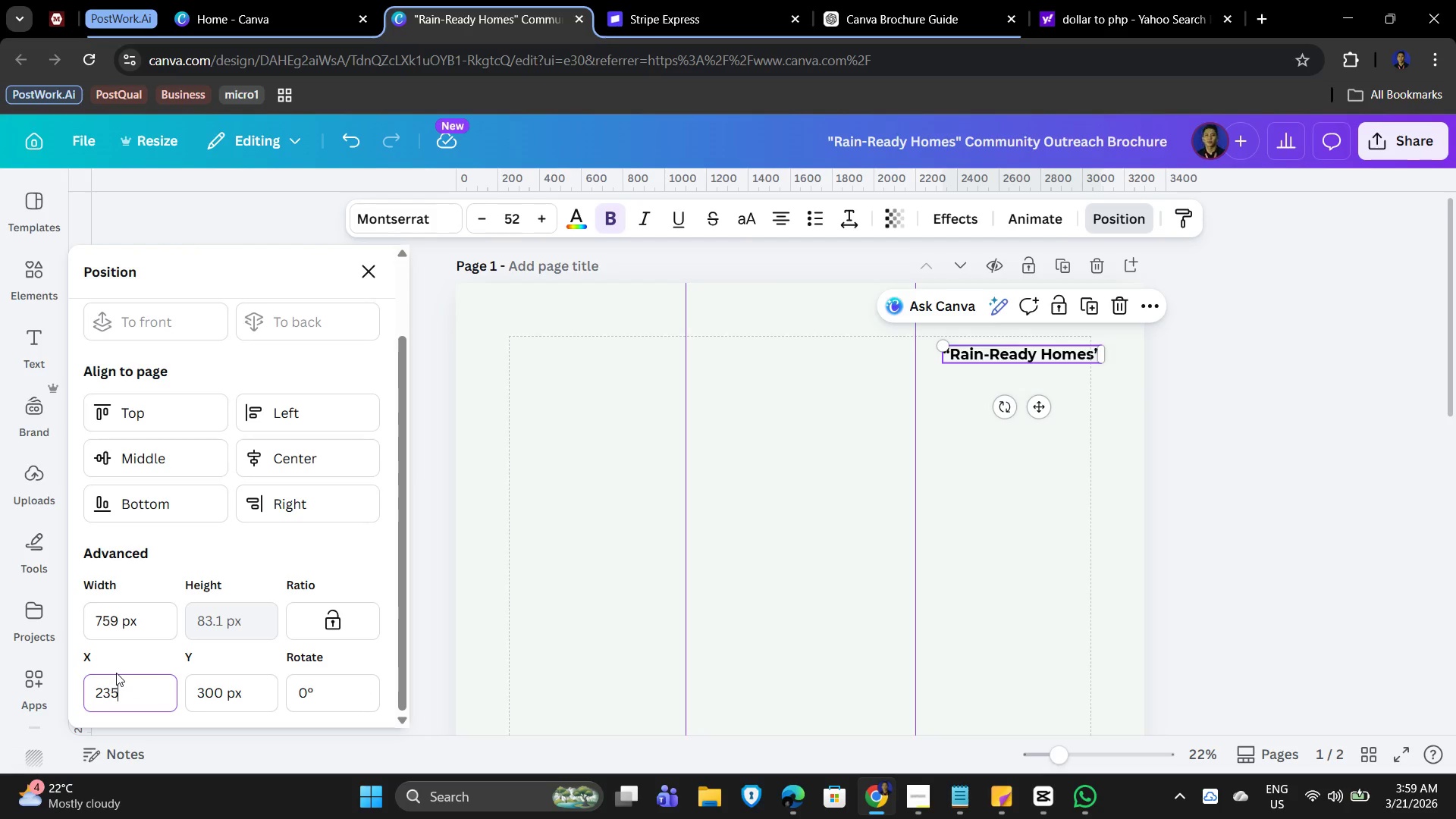 
key(Numpad5)
 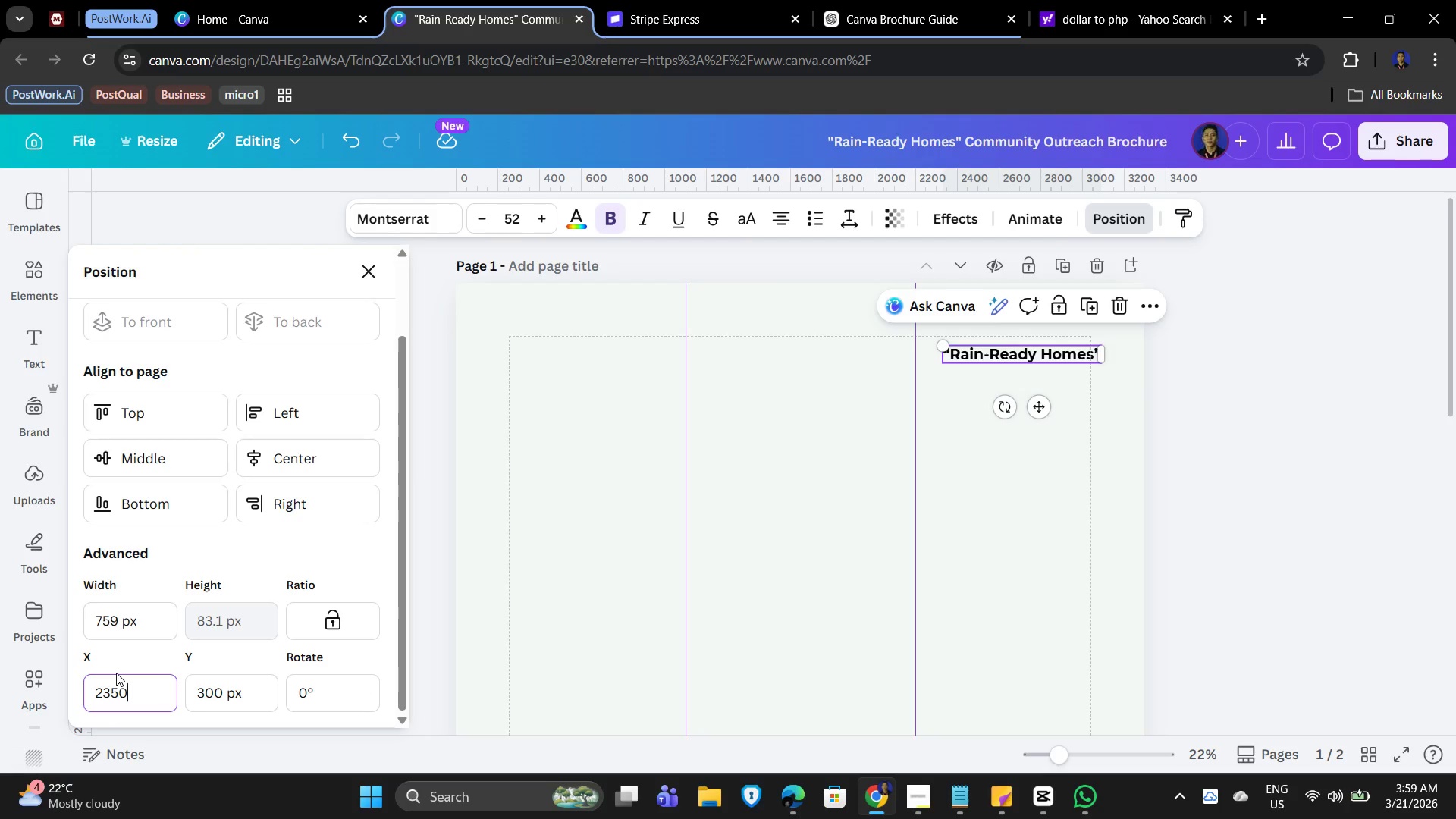 
key(Numpad0)
 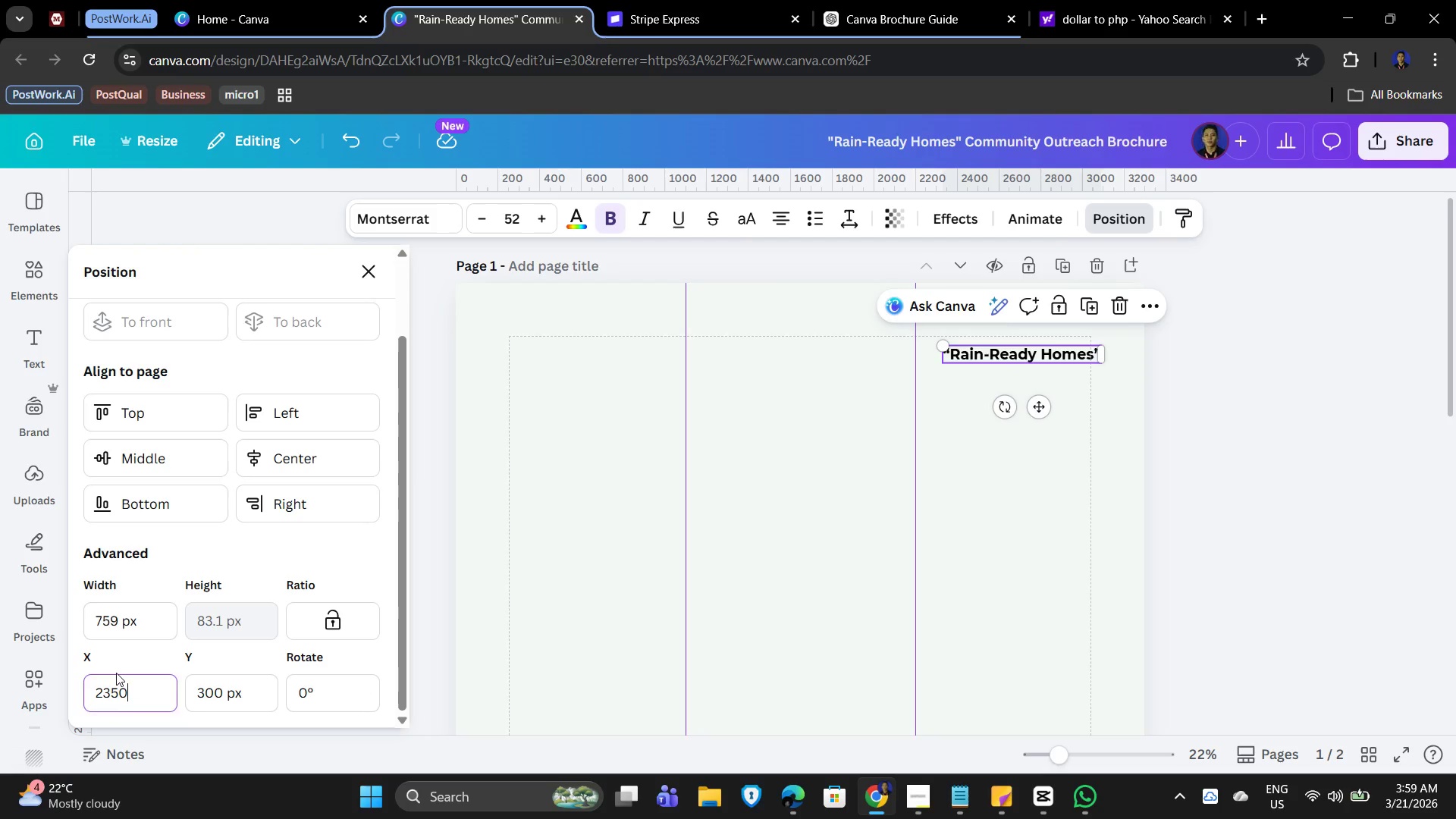 
key(NumpadEnter)
 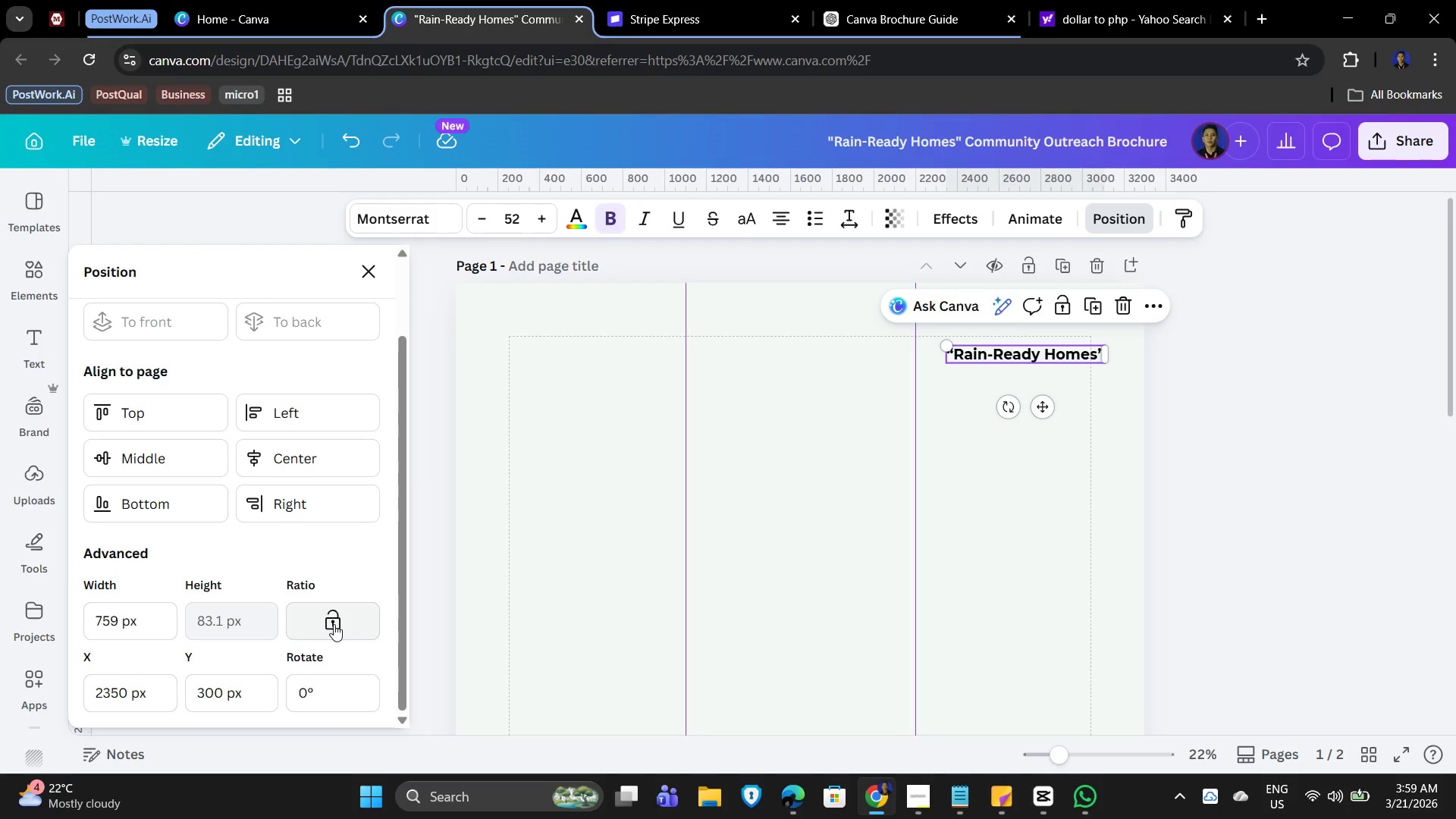 
left_click([1426, 573])
 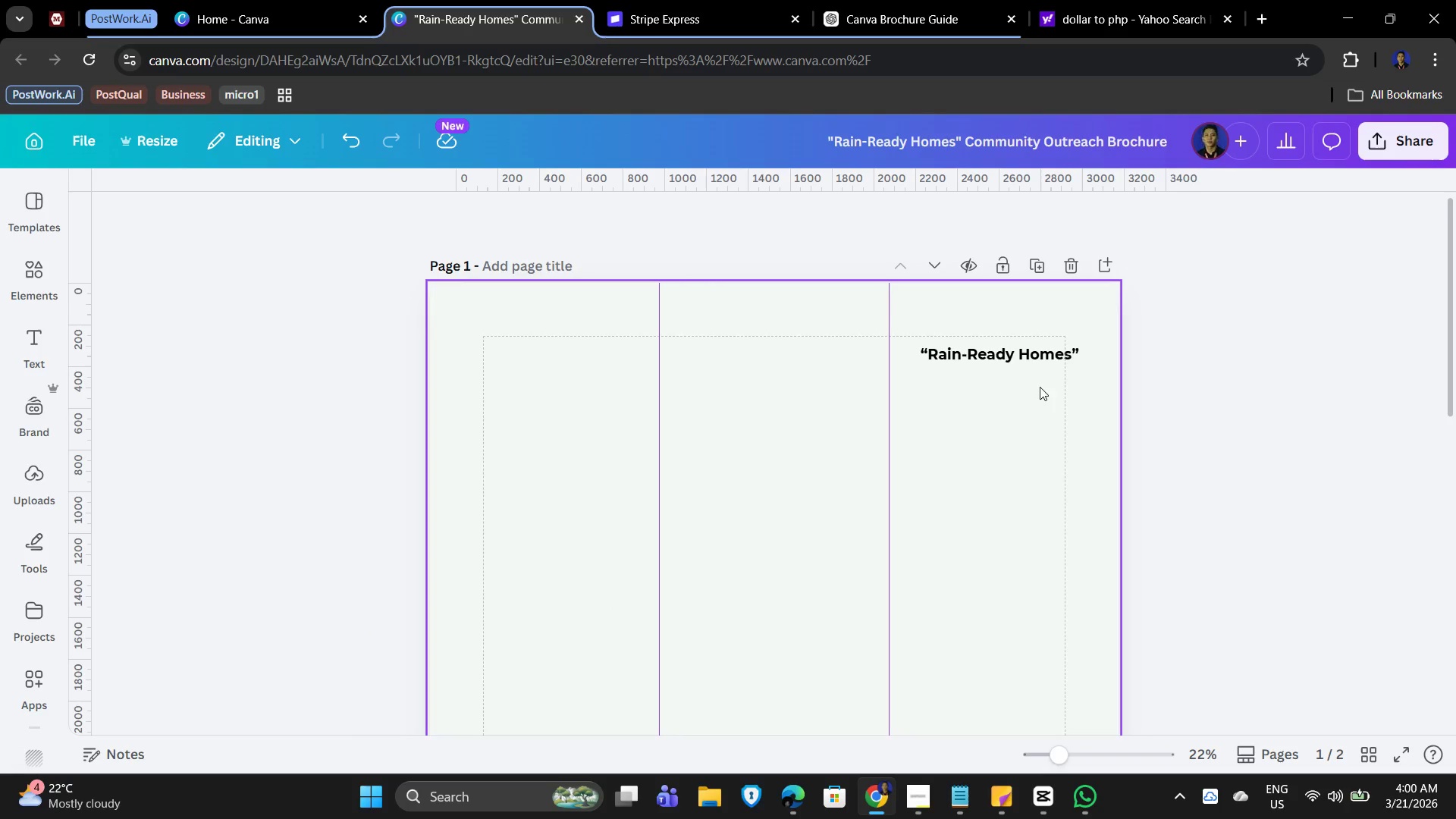 
left_click([999, 362])
 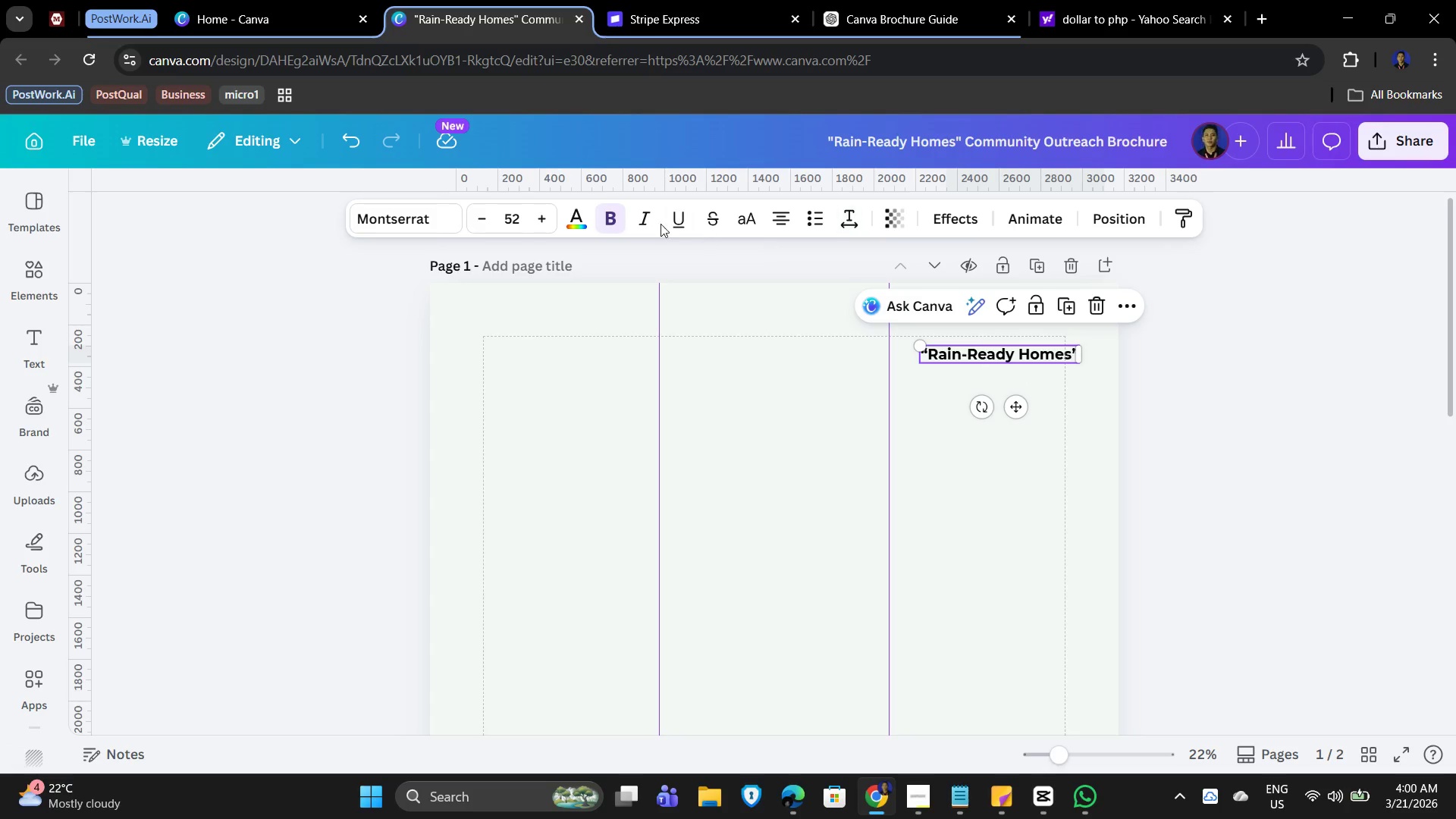 
wait(5.67)
 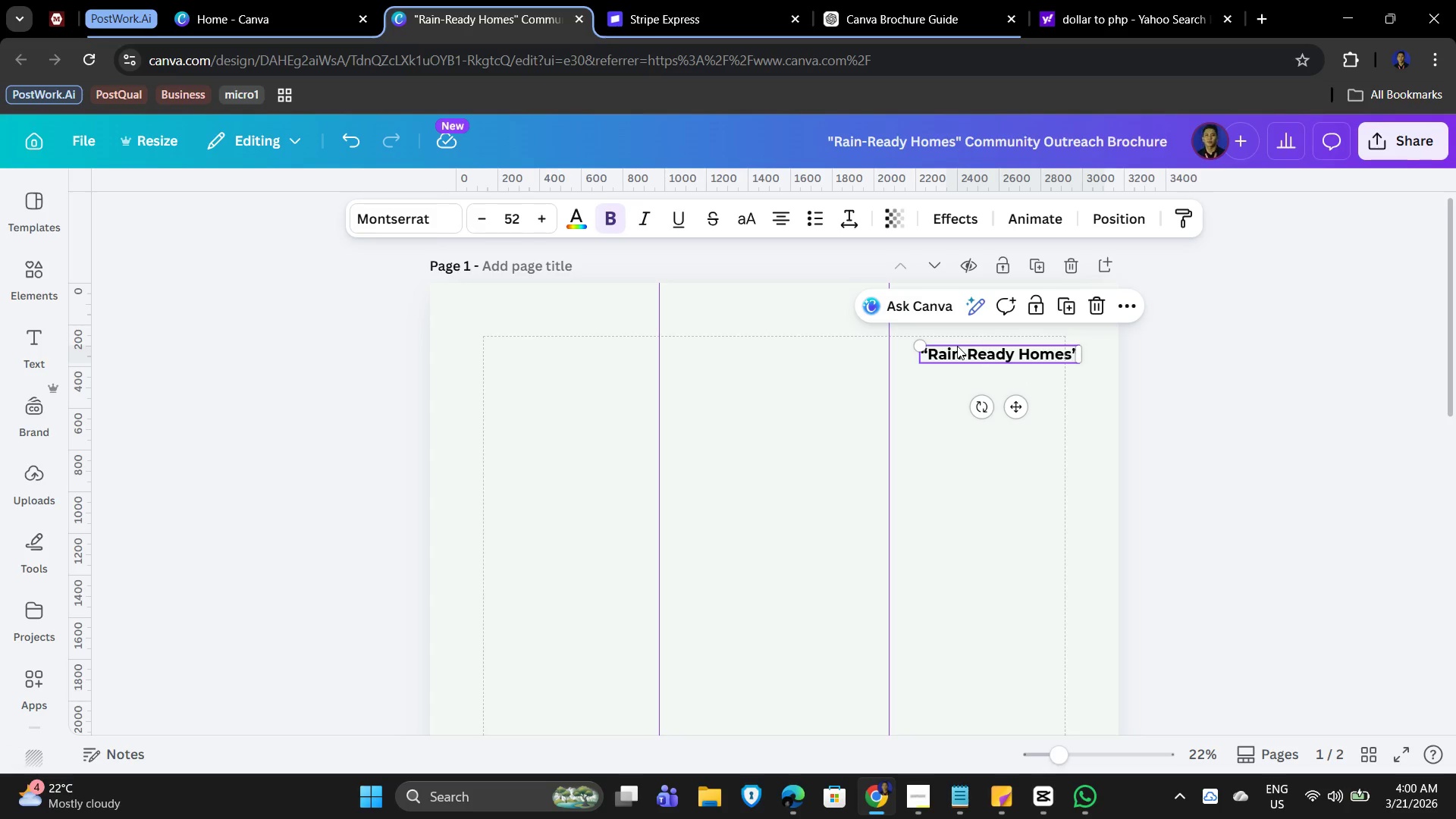 
left_click([573, 224])
 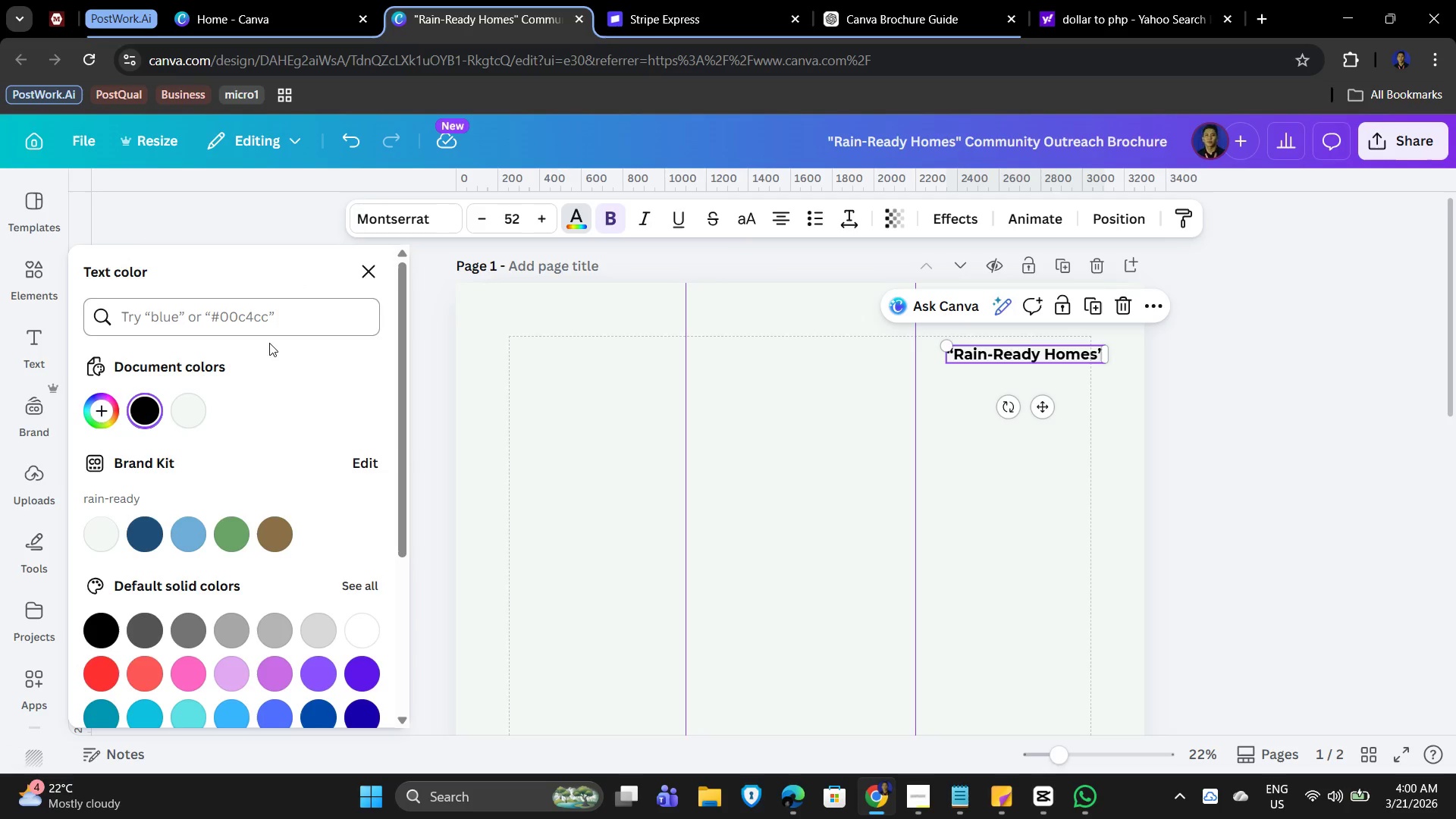 
wait(7.23)
 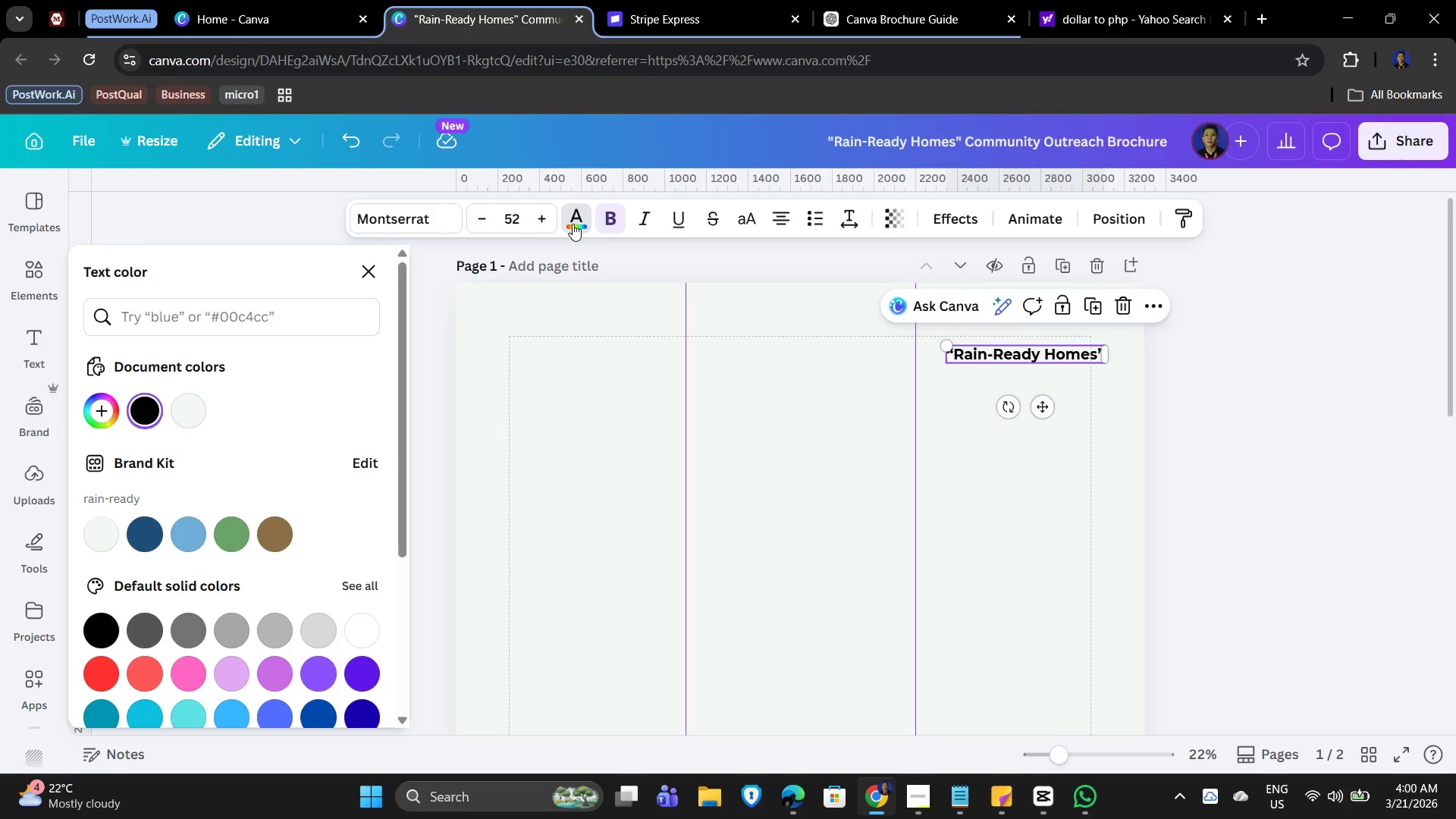 
mouse_move([183, 531])
 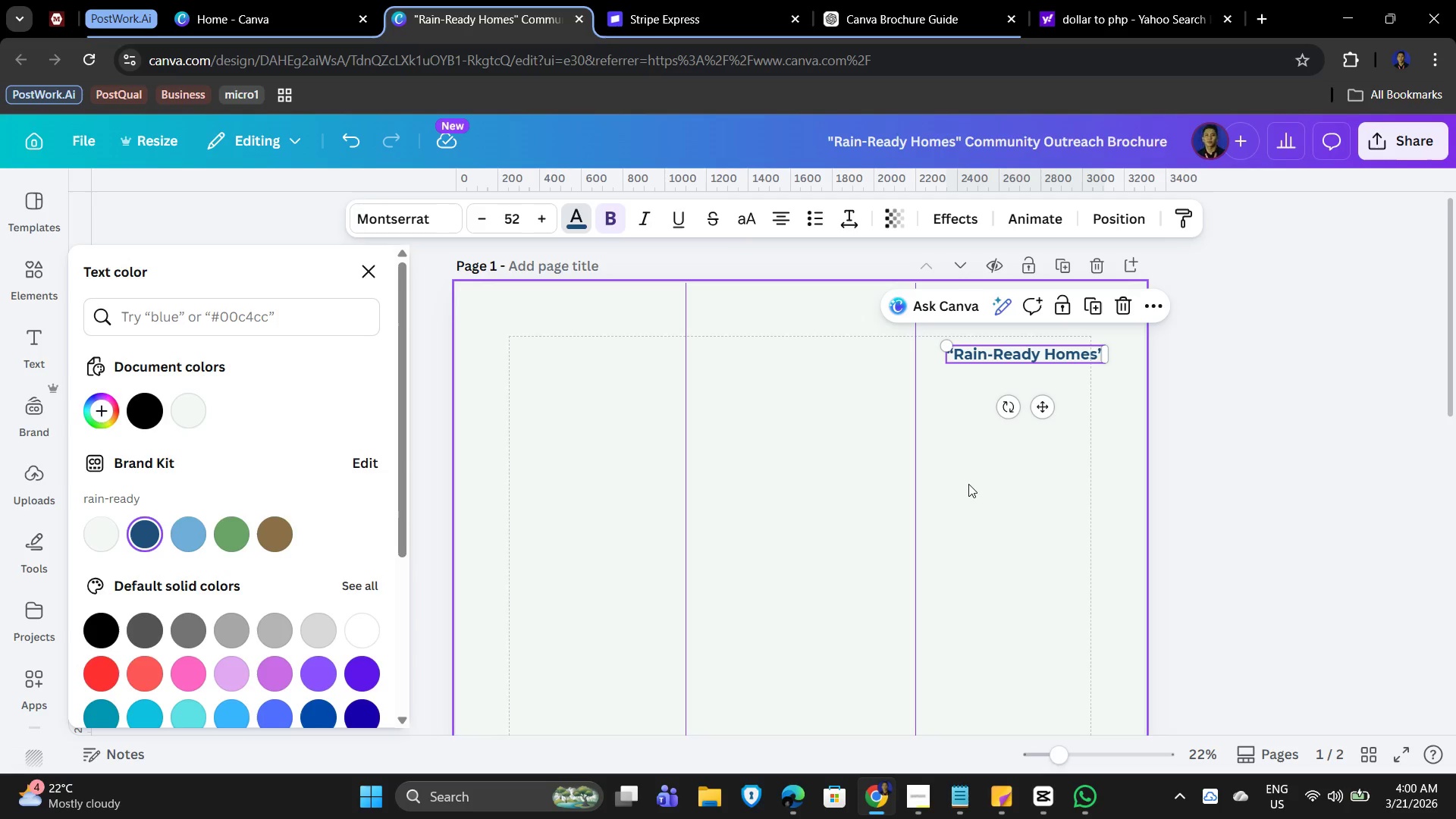 
left_click([968, 484])
 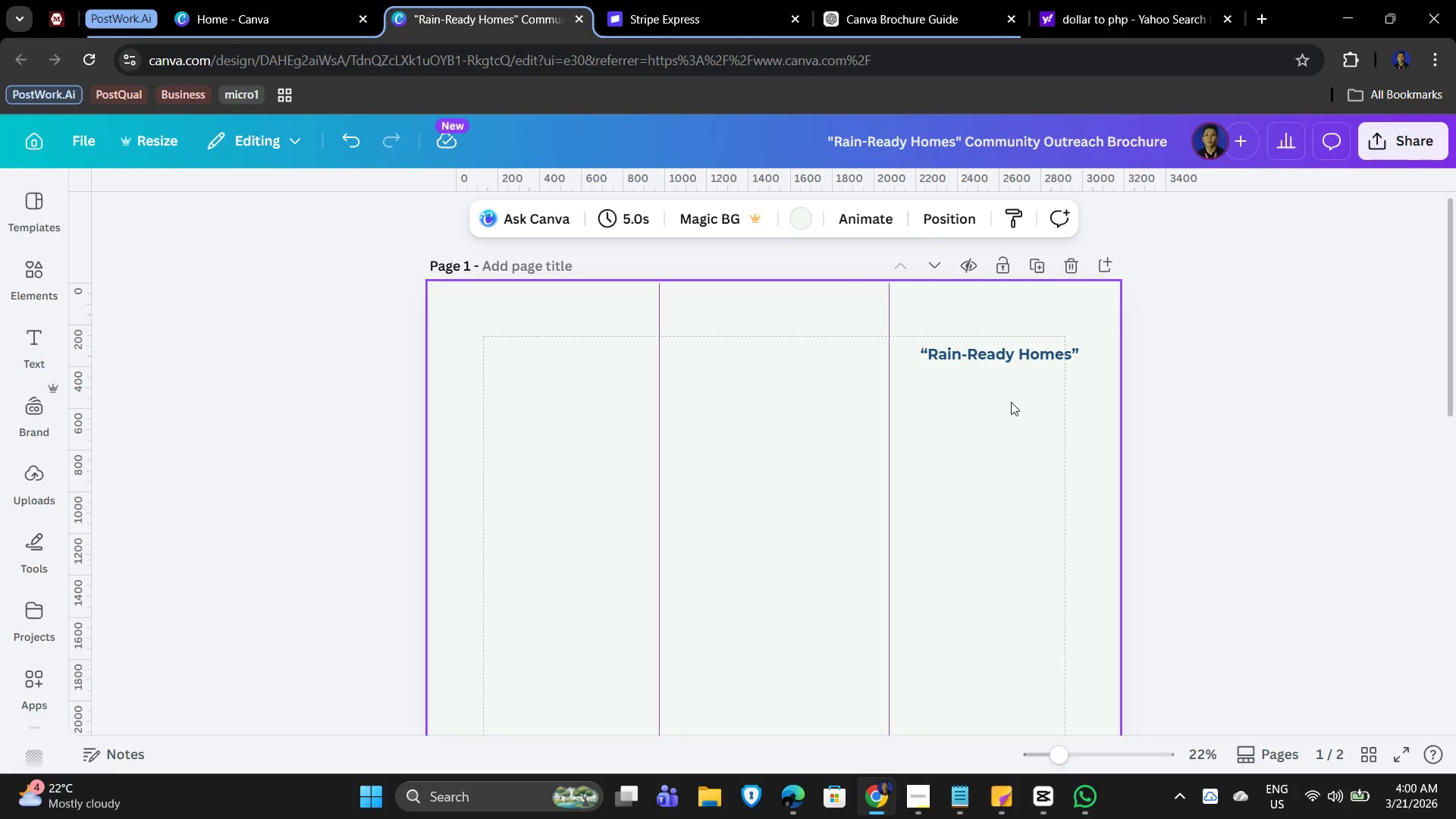 
double_click([1263, 396])
 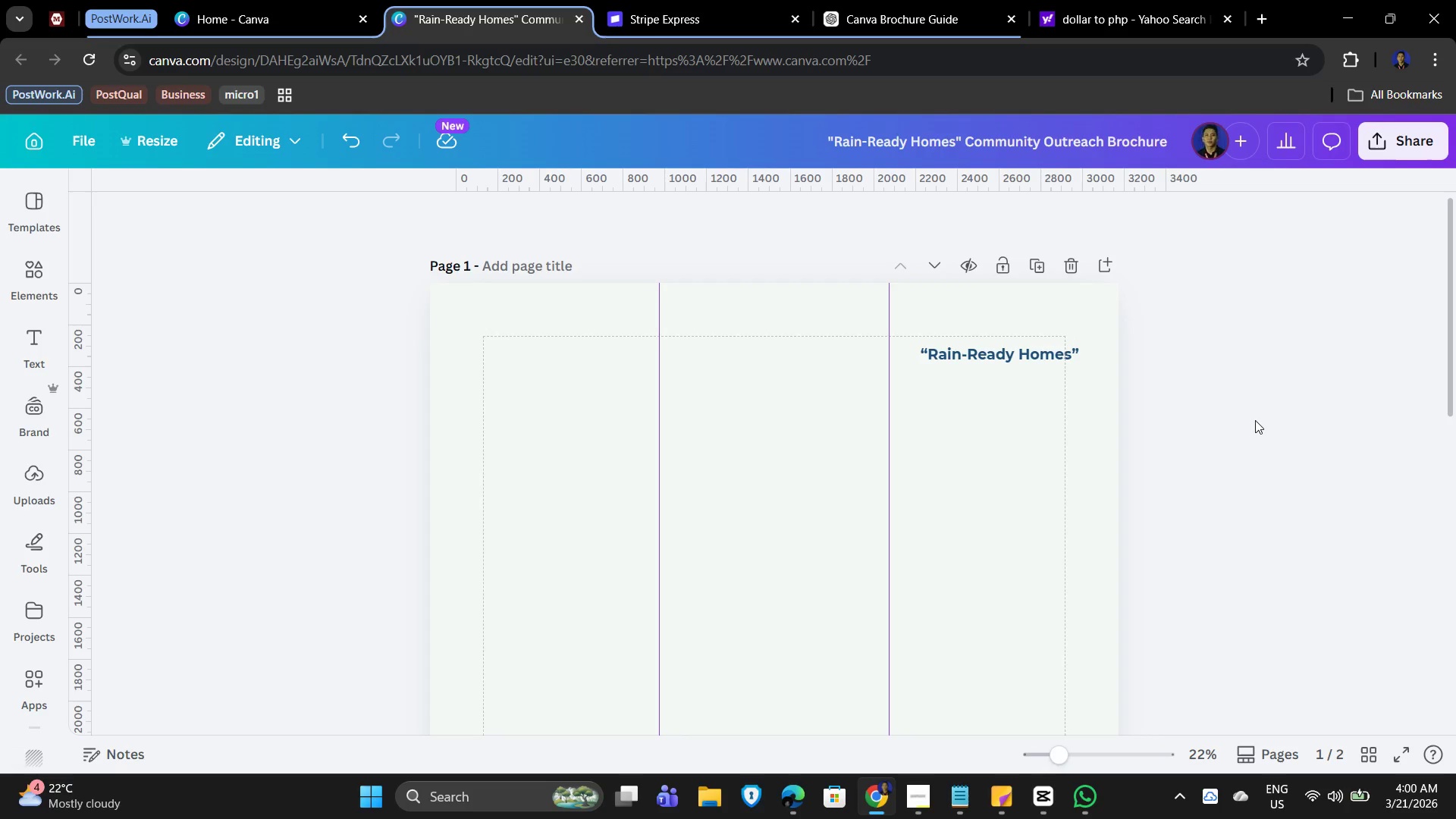 
hold_key(key=ControlLeft, duration=1.06)
scroll: coordinate [1254, 419], scroll_direction: up, amount: 2.0
 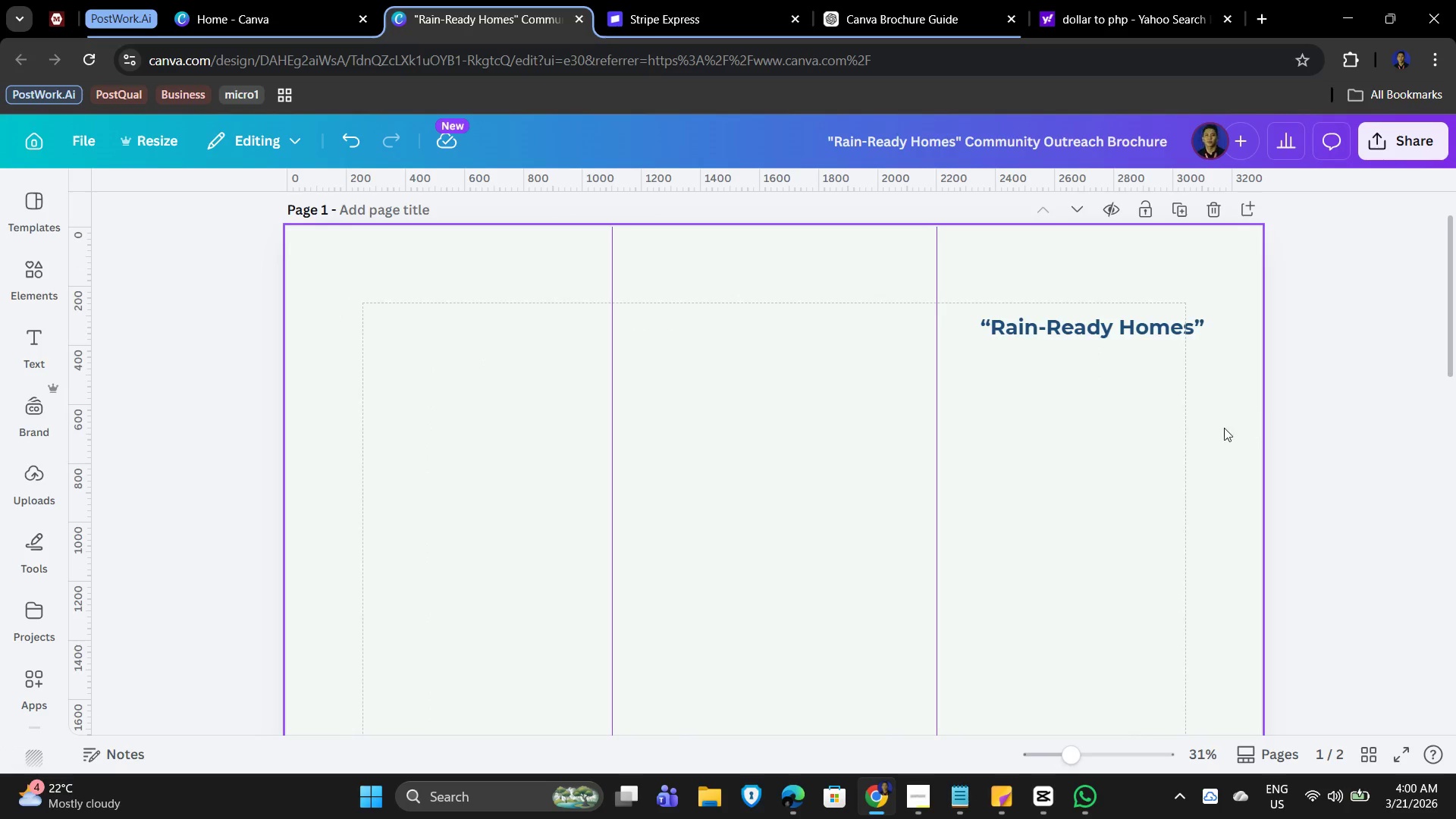 
hold_key(key=ControlLeft, duration=1.56)
left_click([1070, 453])
 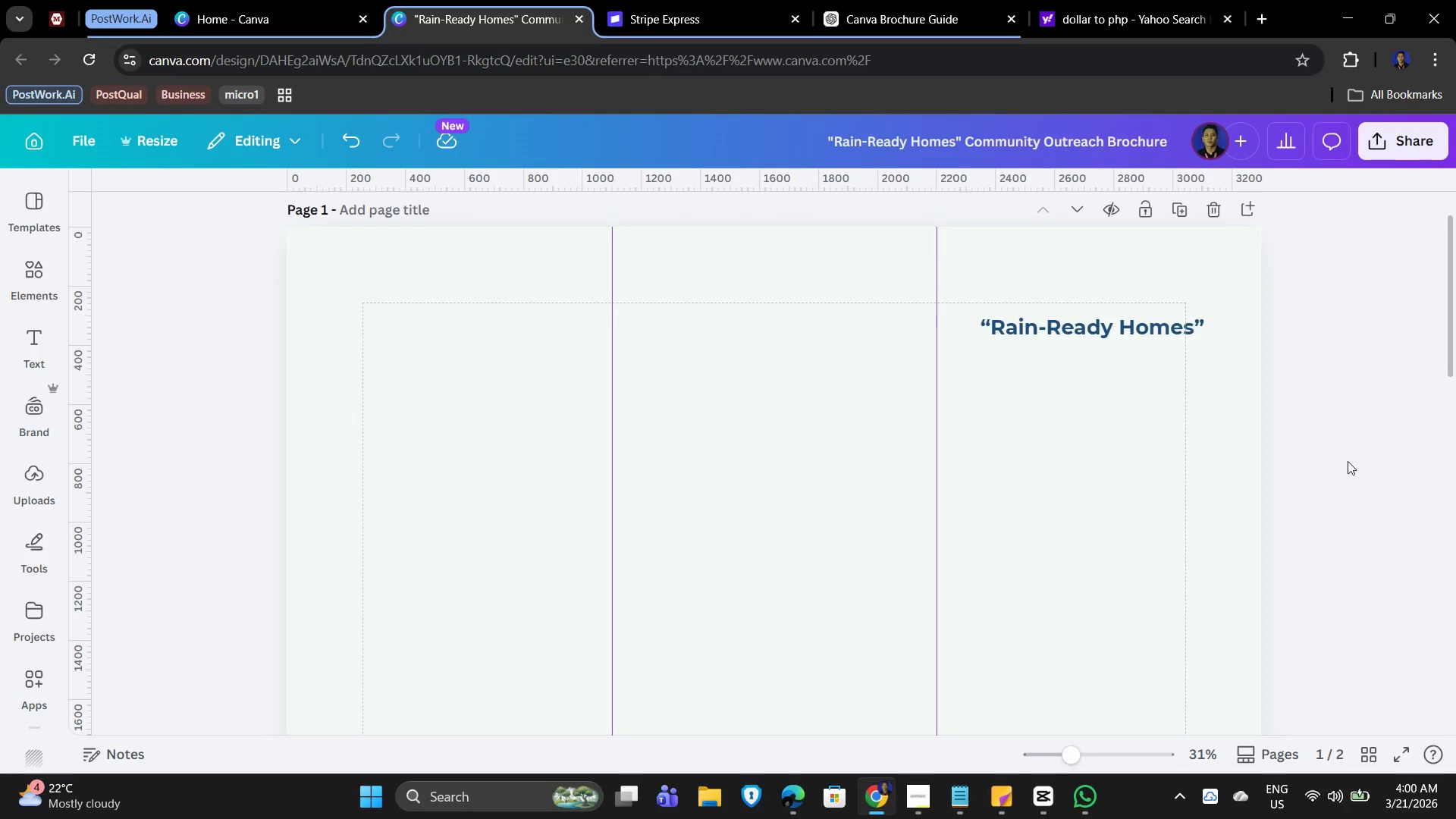 
scroll: coordinate [1284, 474], scroll_direction: down, amount: 4.0
 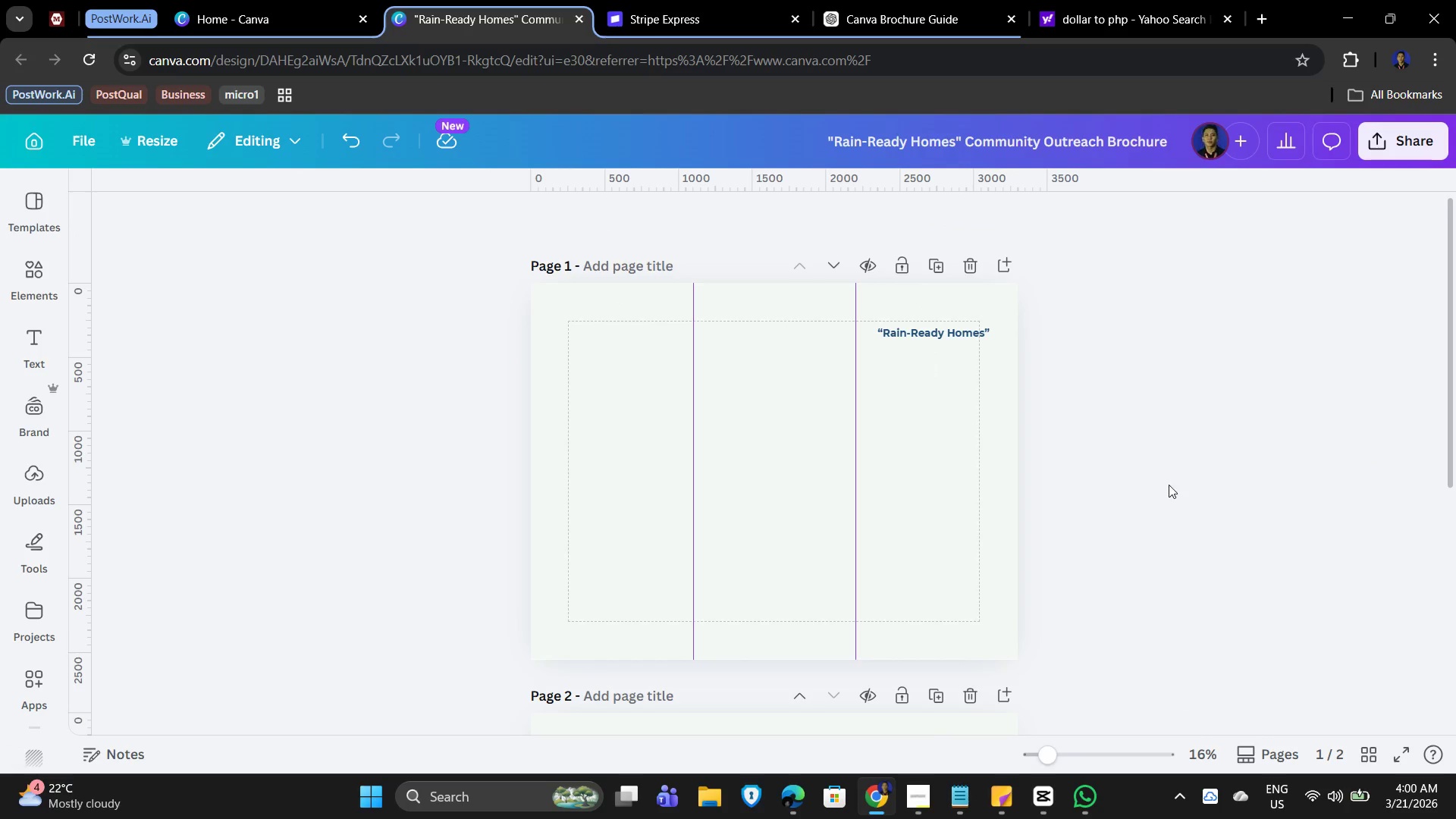 
hold_key(key=ControlLeft, duration=0.55)
 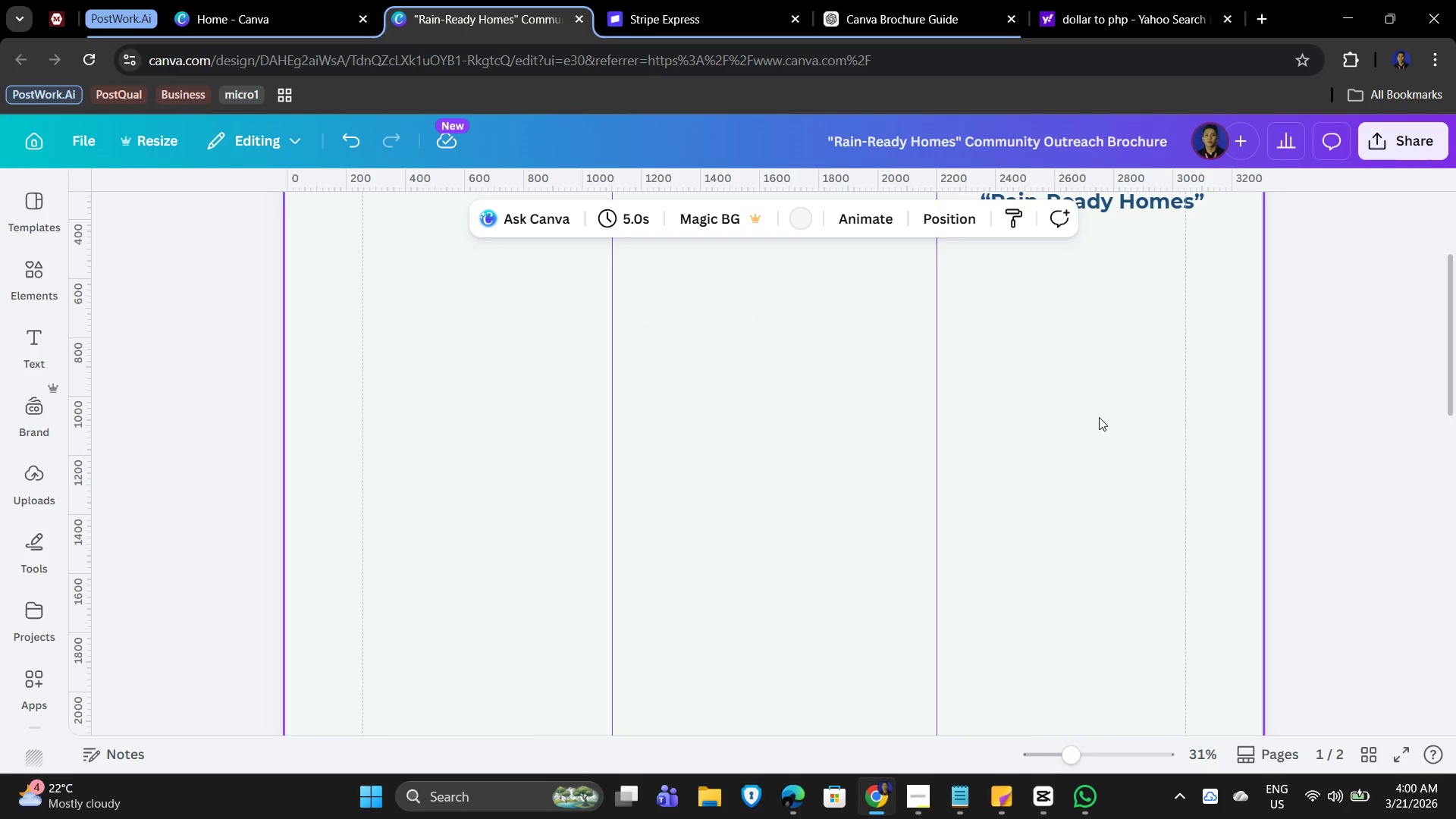 
left_click([1068, 378])
 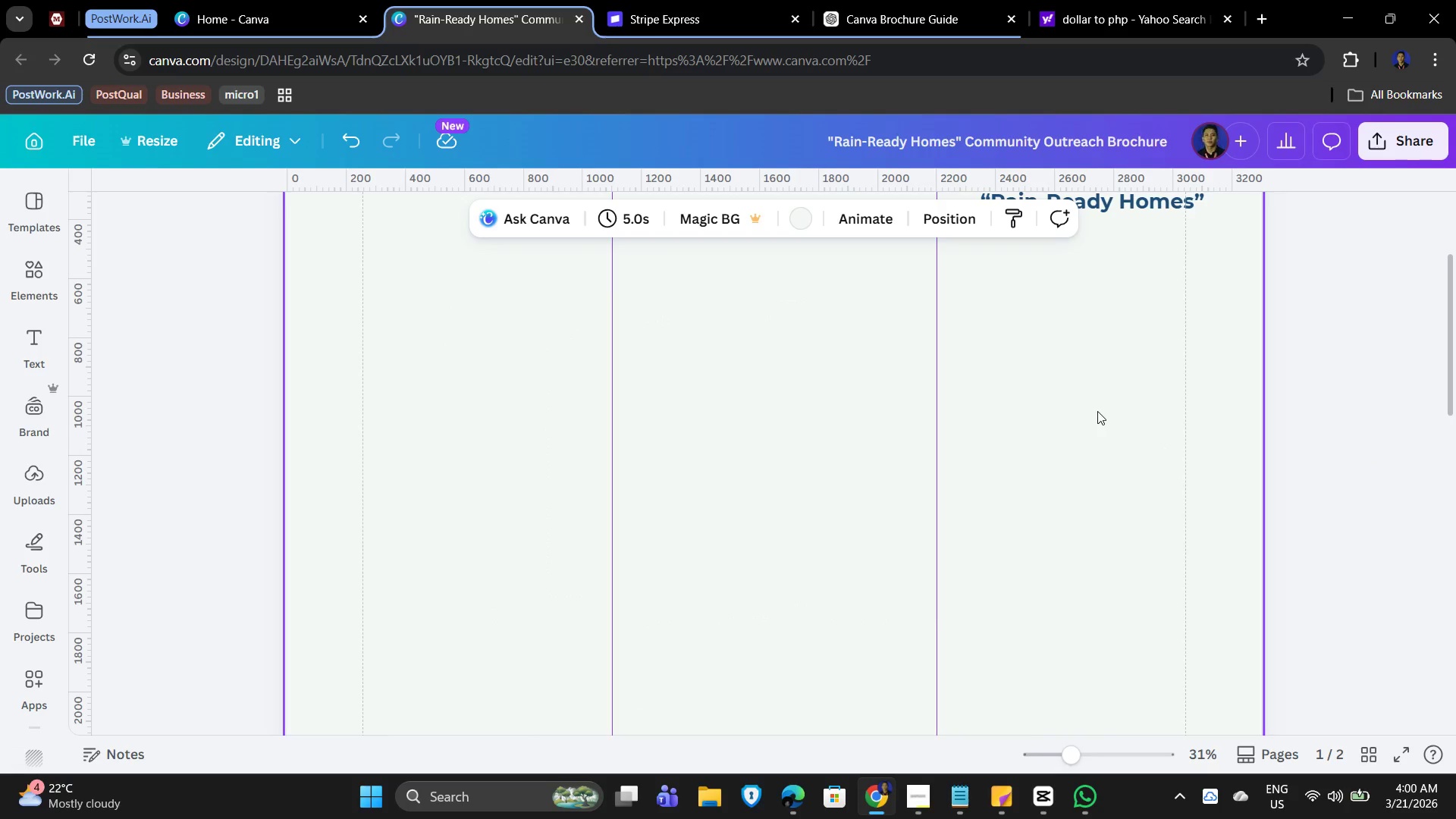 
scroll: coordinate [1117, 422], scroll_direction: up, amount: 6.0
 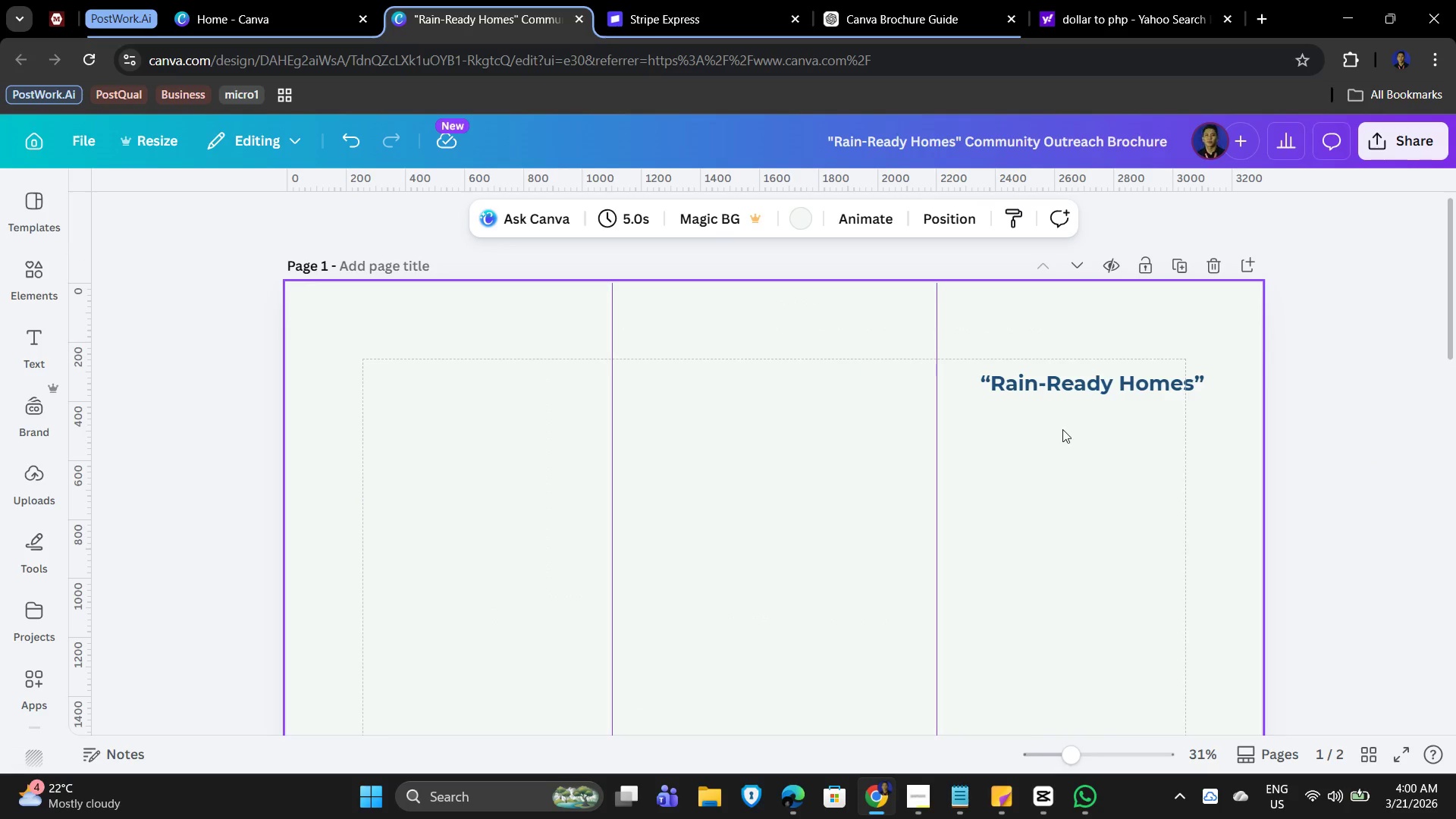 
left_click([1067, 432])
 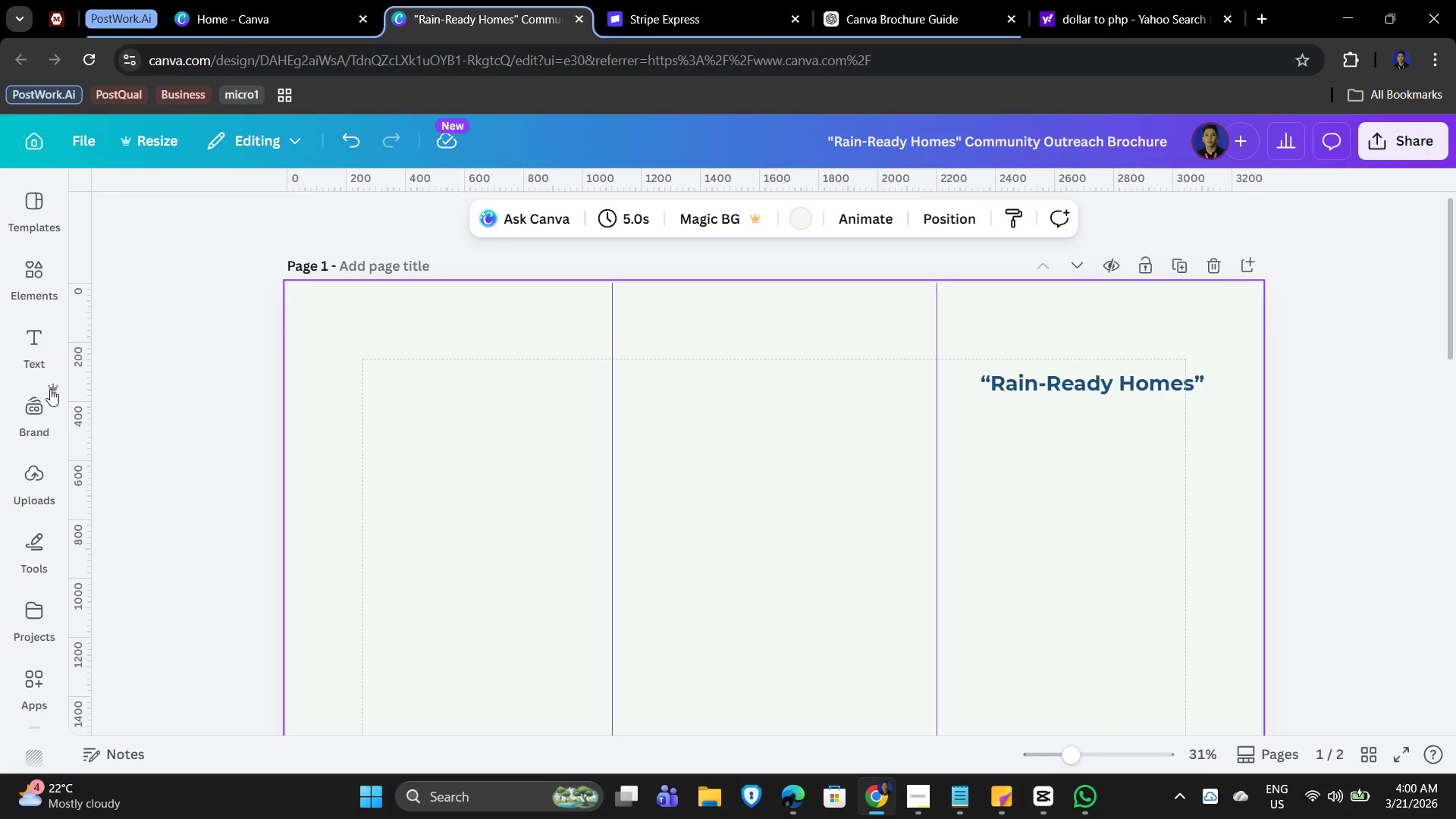 
mouse_move([26, 365])
 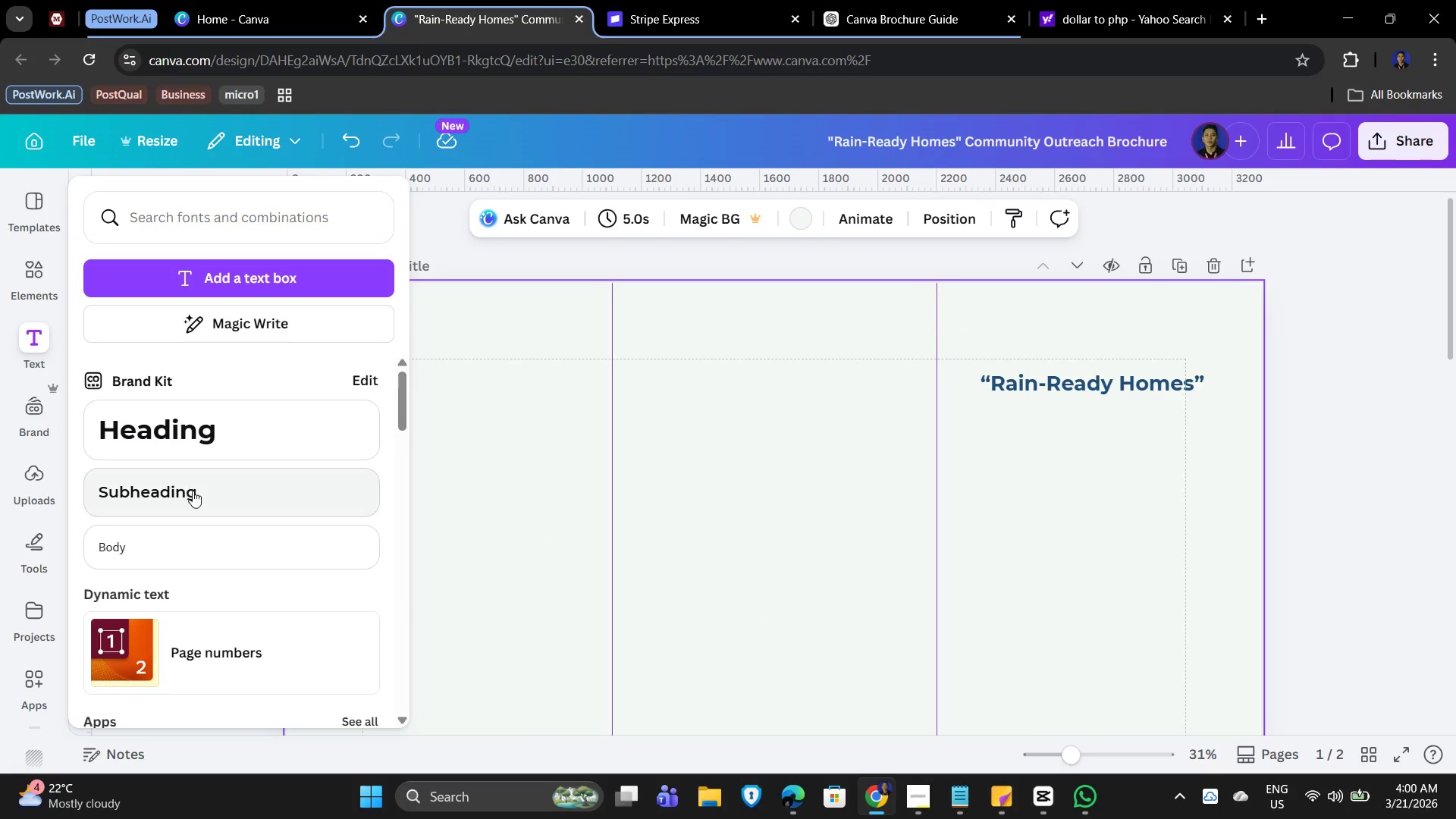 
left_click([200, 491])
 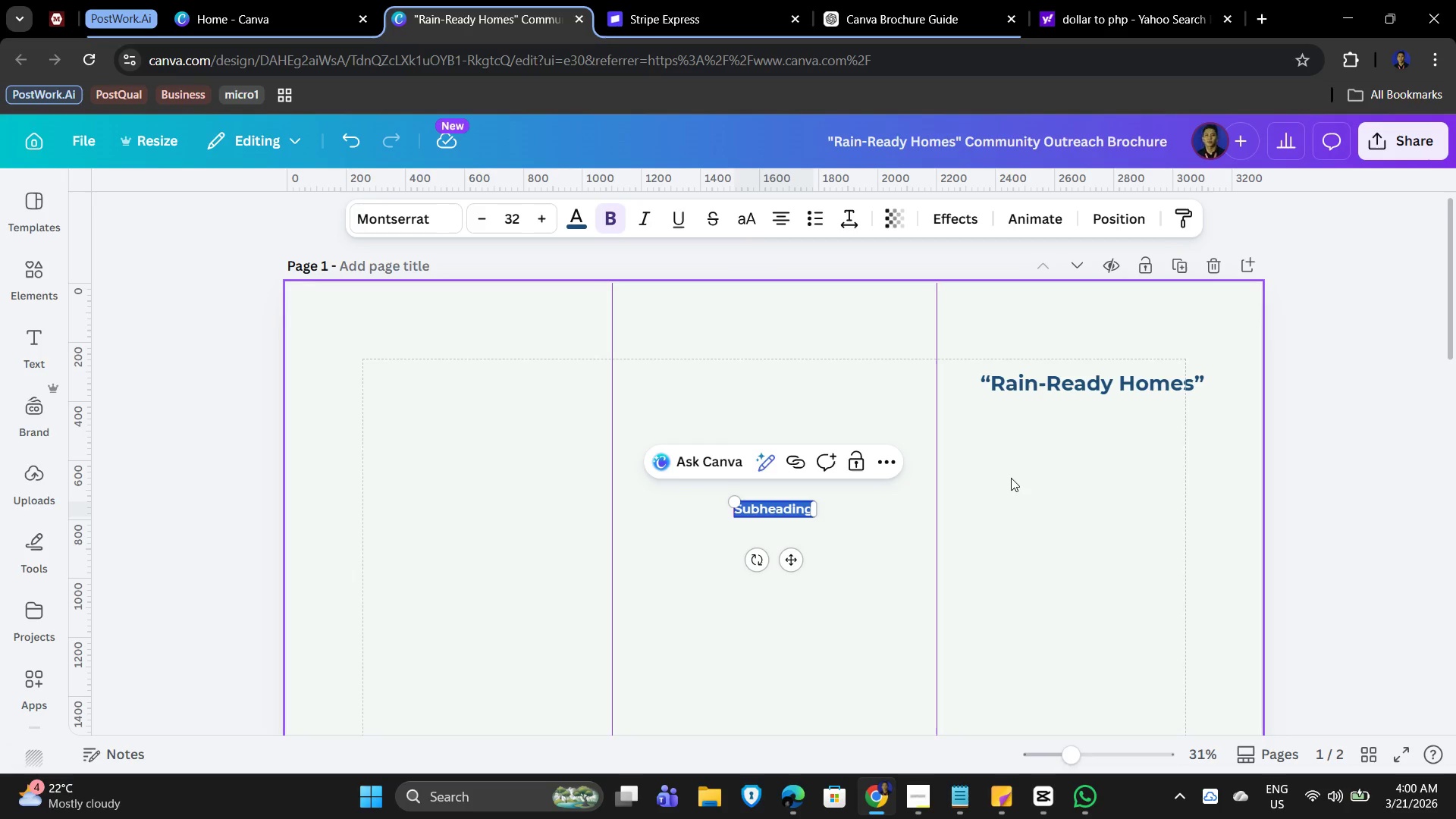 
type(Protect Your Home. Protect Yout)
key(Backspace)
type(r Community)
 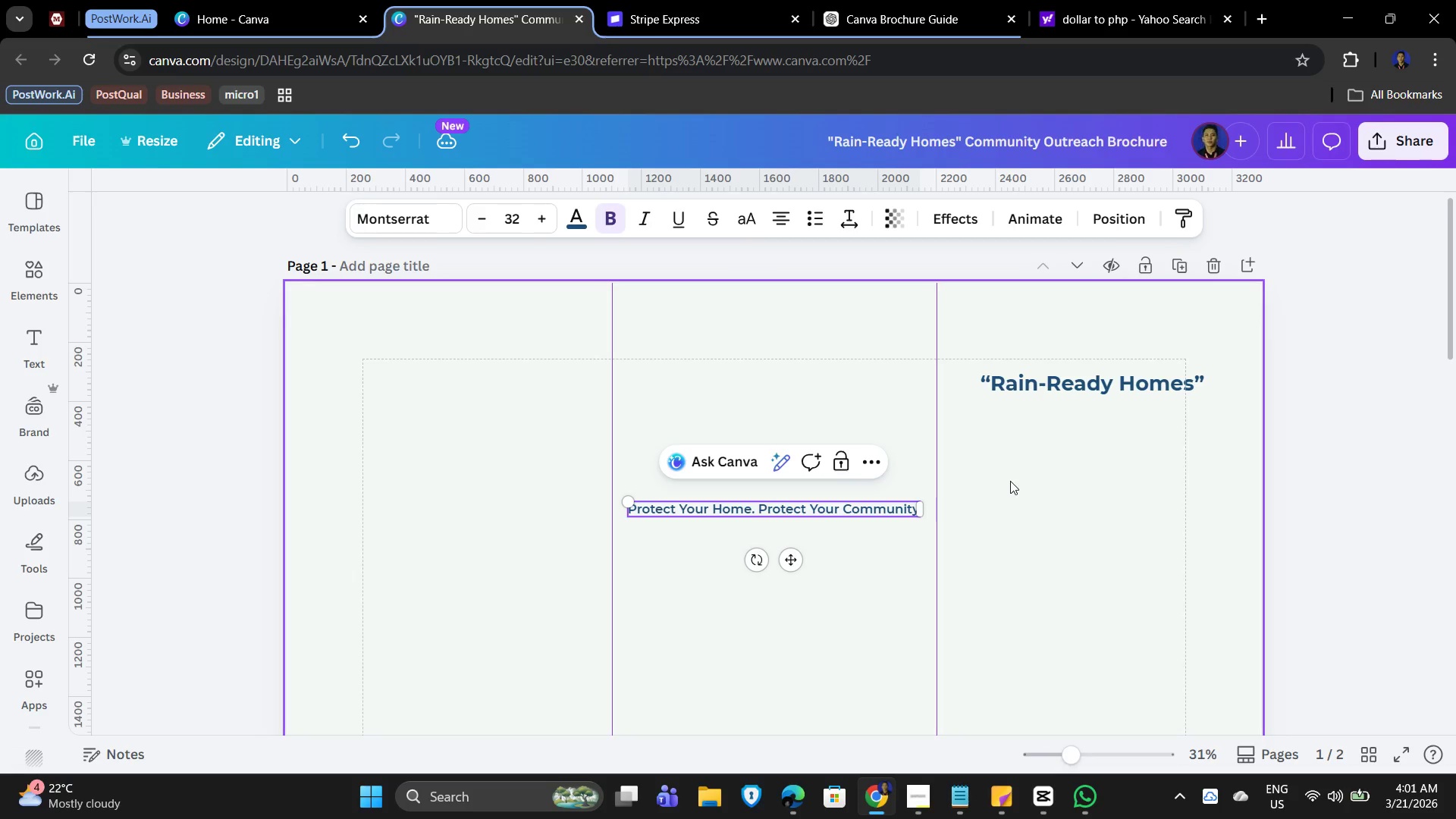 
wait(10.94)
 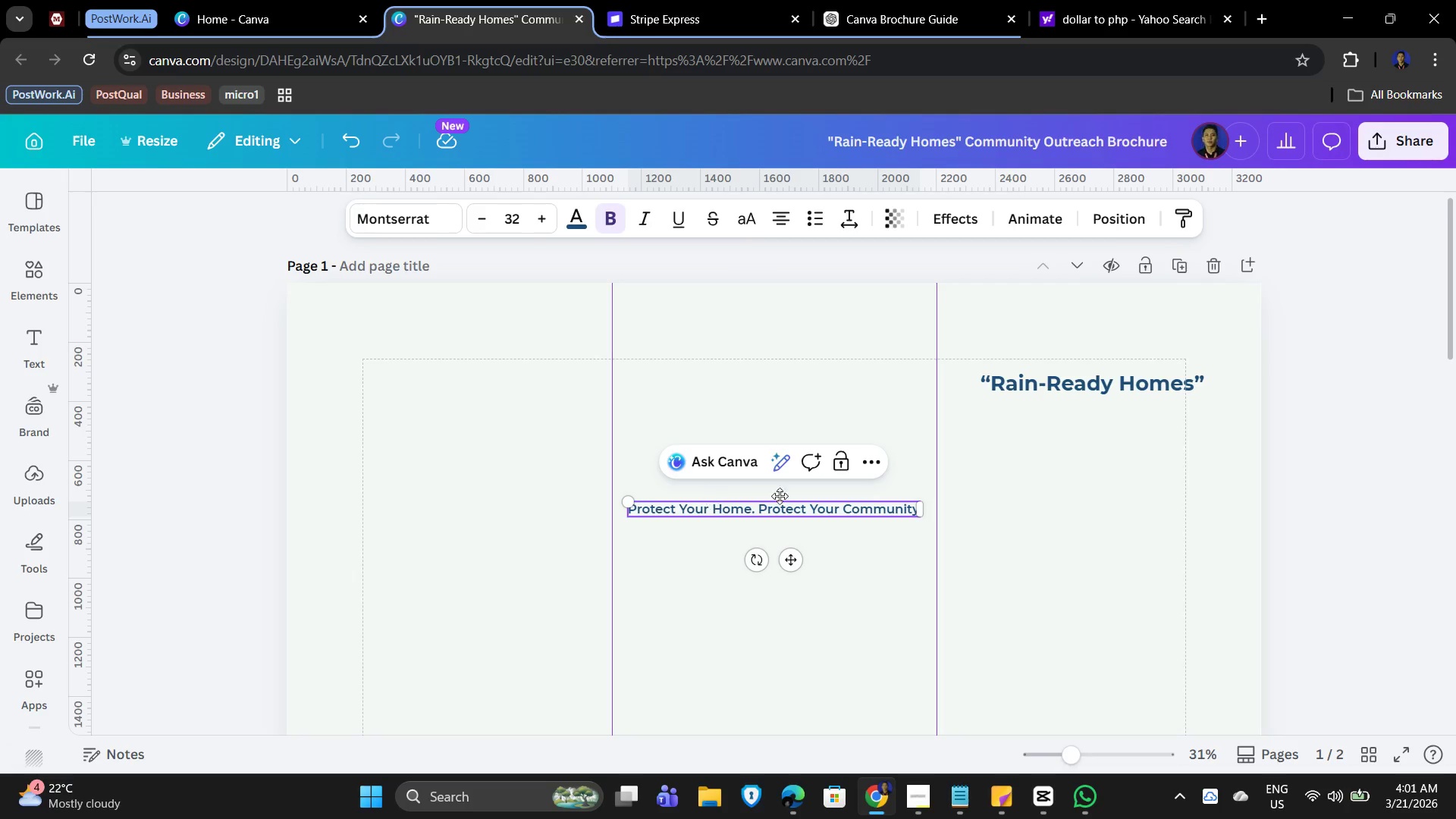 
left_click([646, 515])
 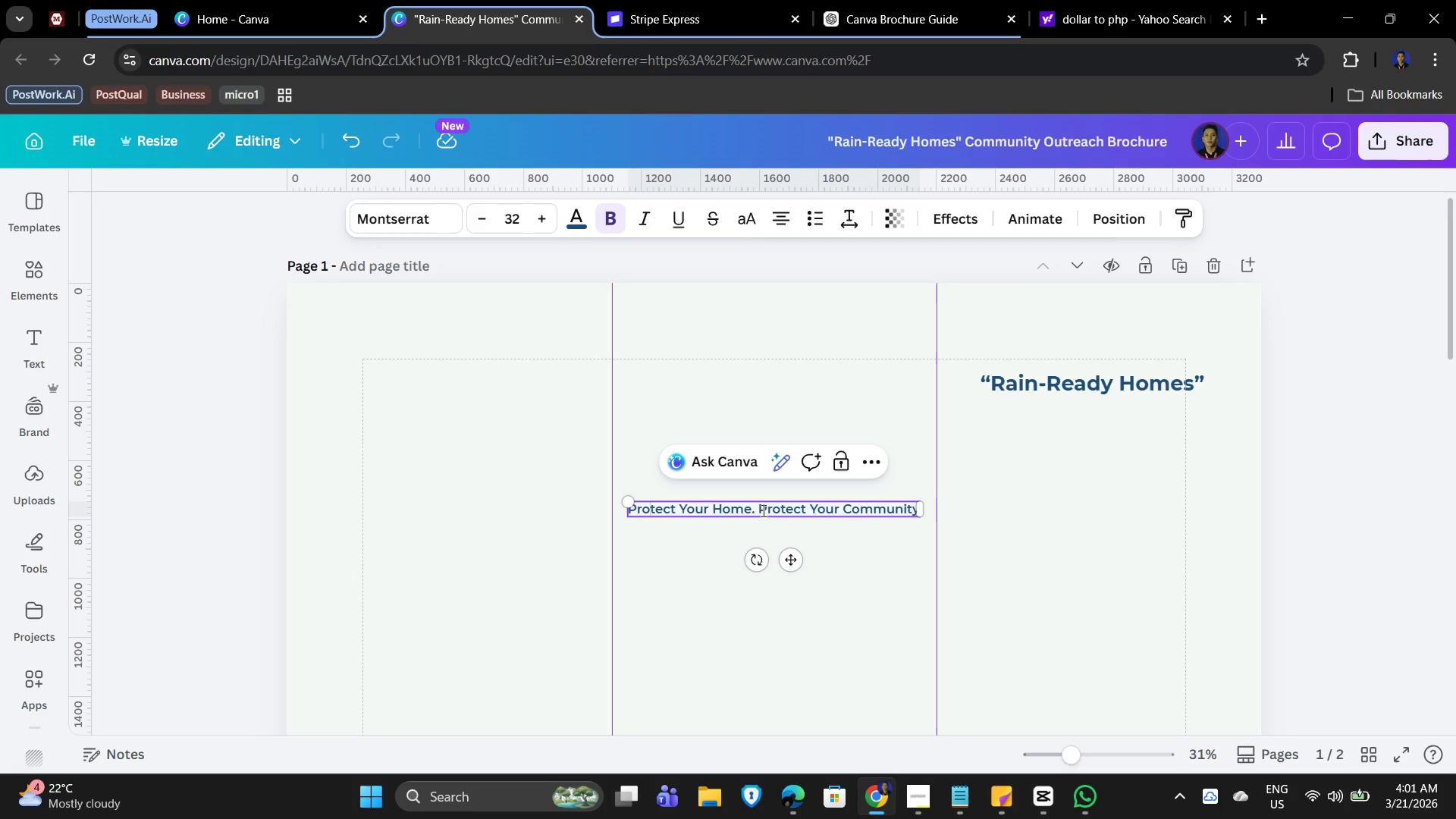 
key(ArrowLeft)
 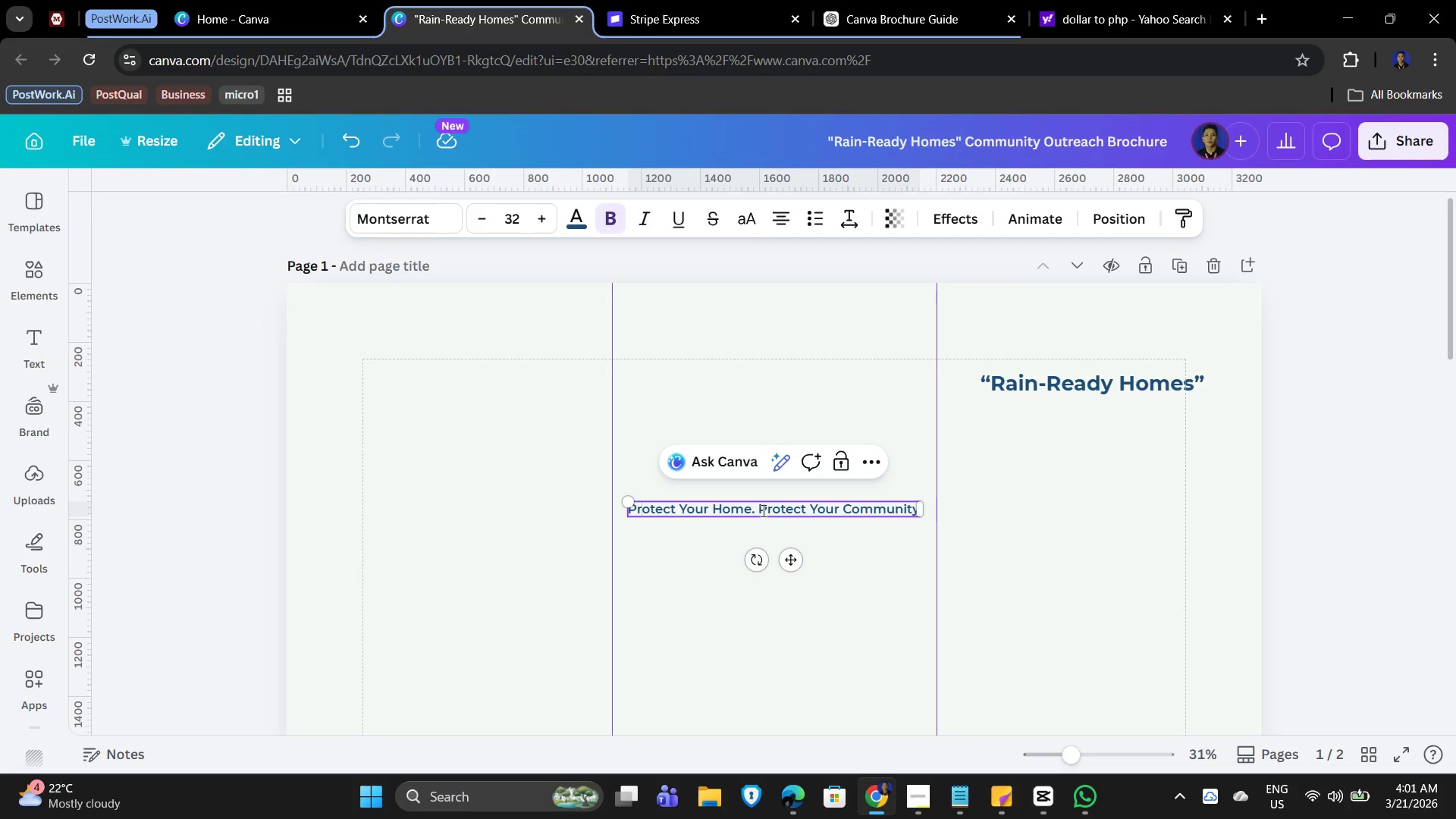 
key(ArrowLeft)
 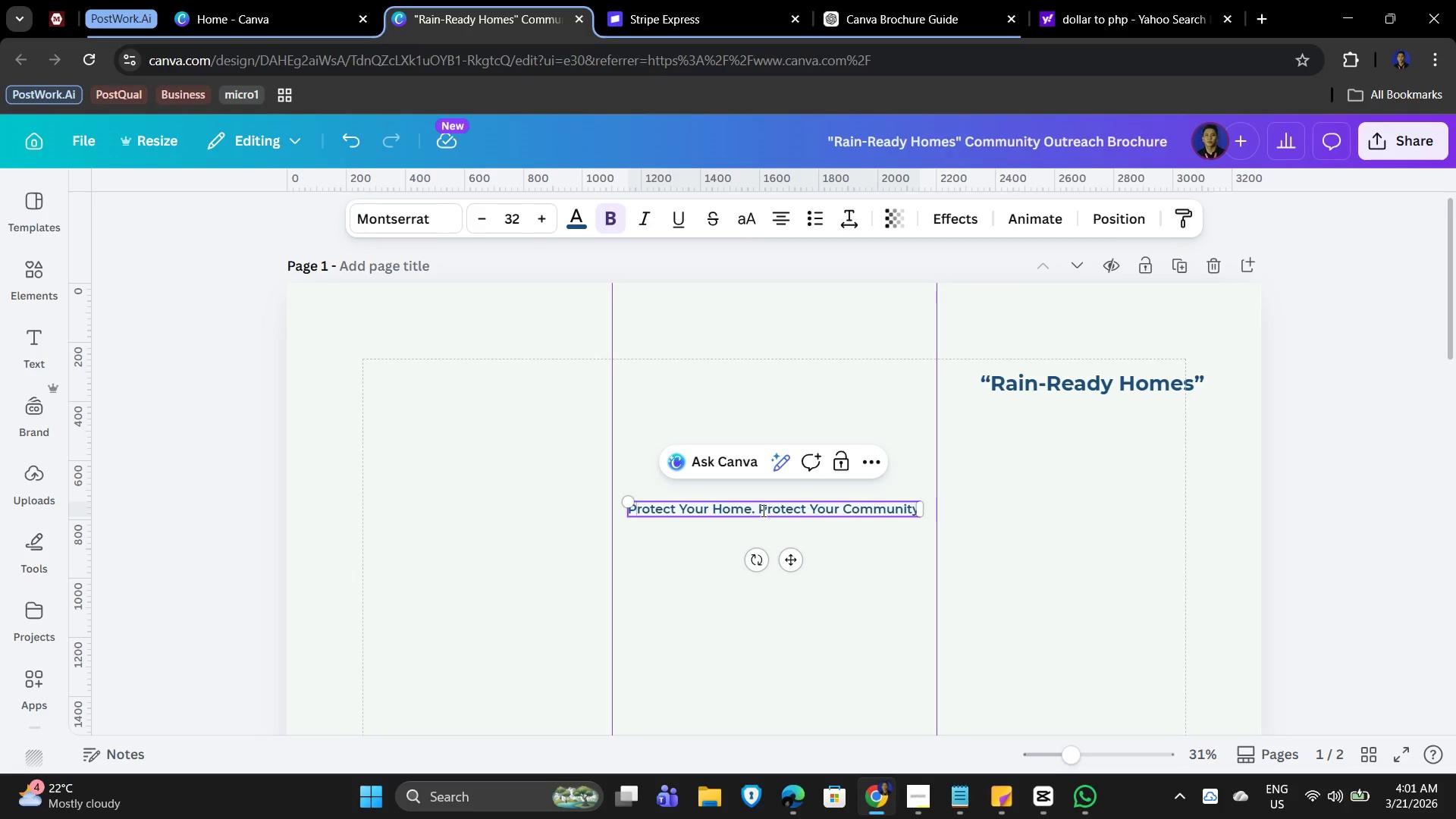 
key(ArrowLeft)
 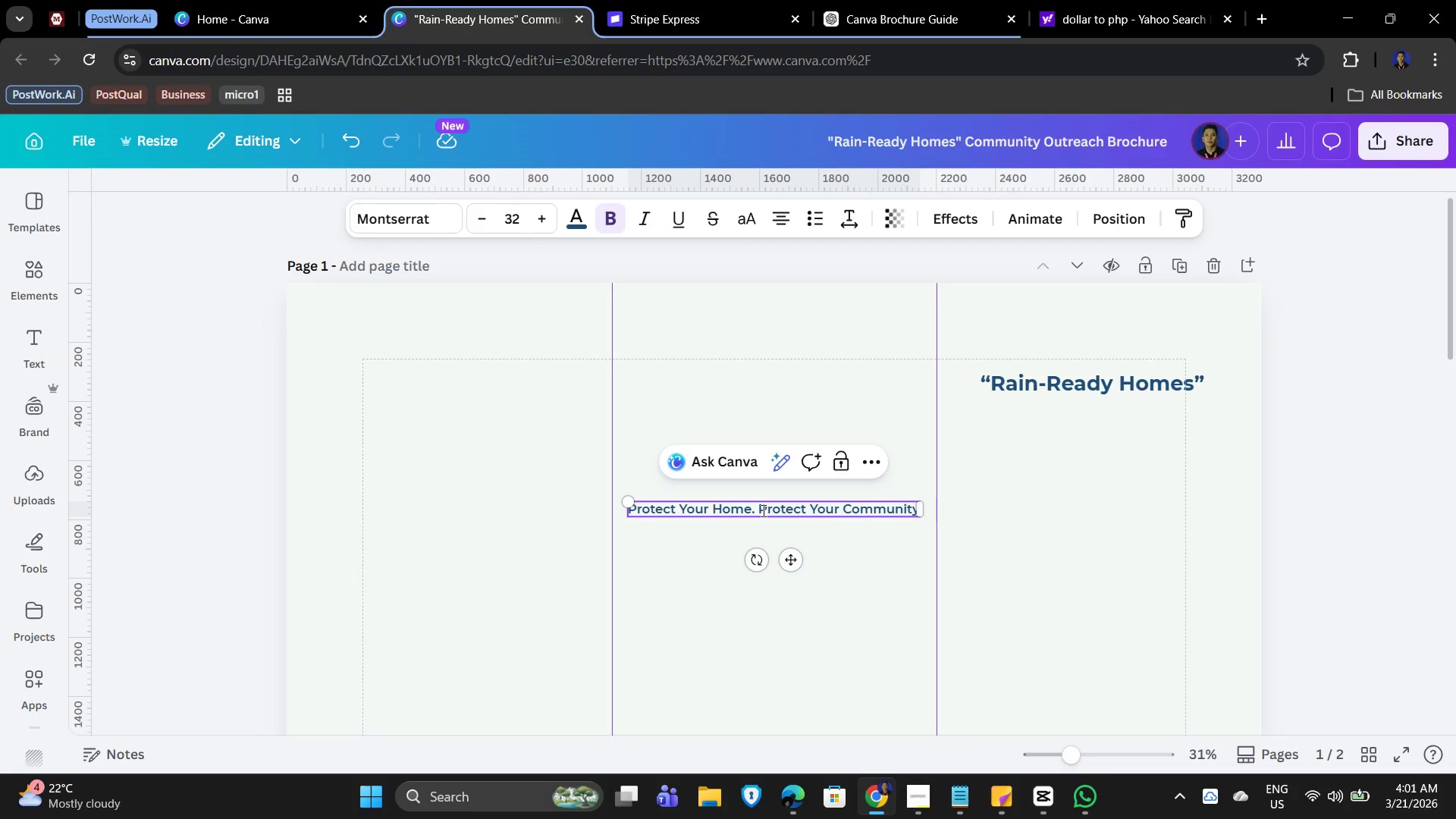 
key(ArrowLeft)
 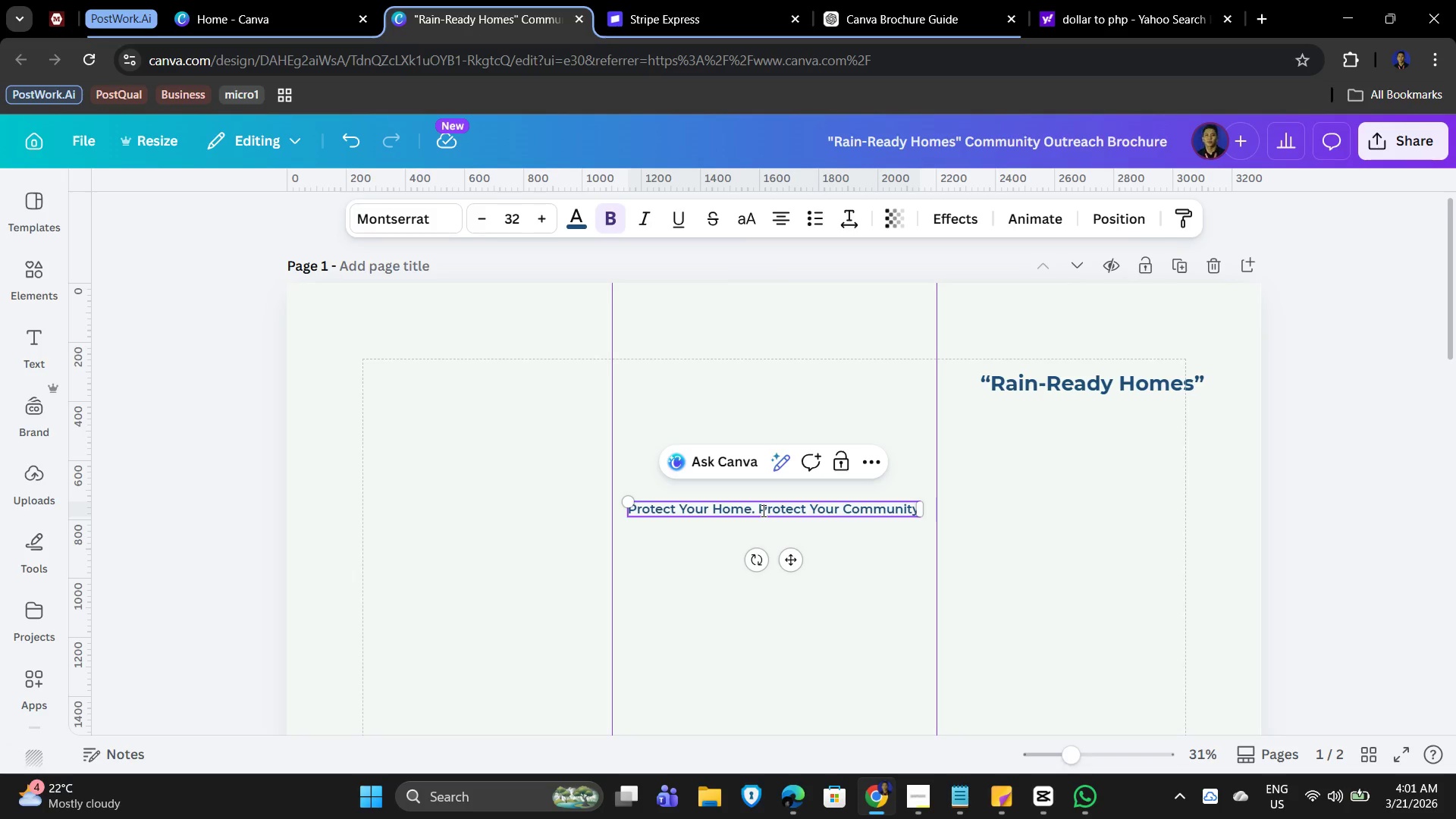 
wait(8.44)
 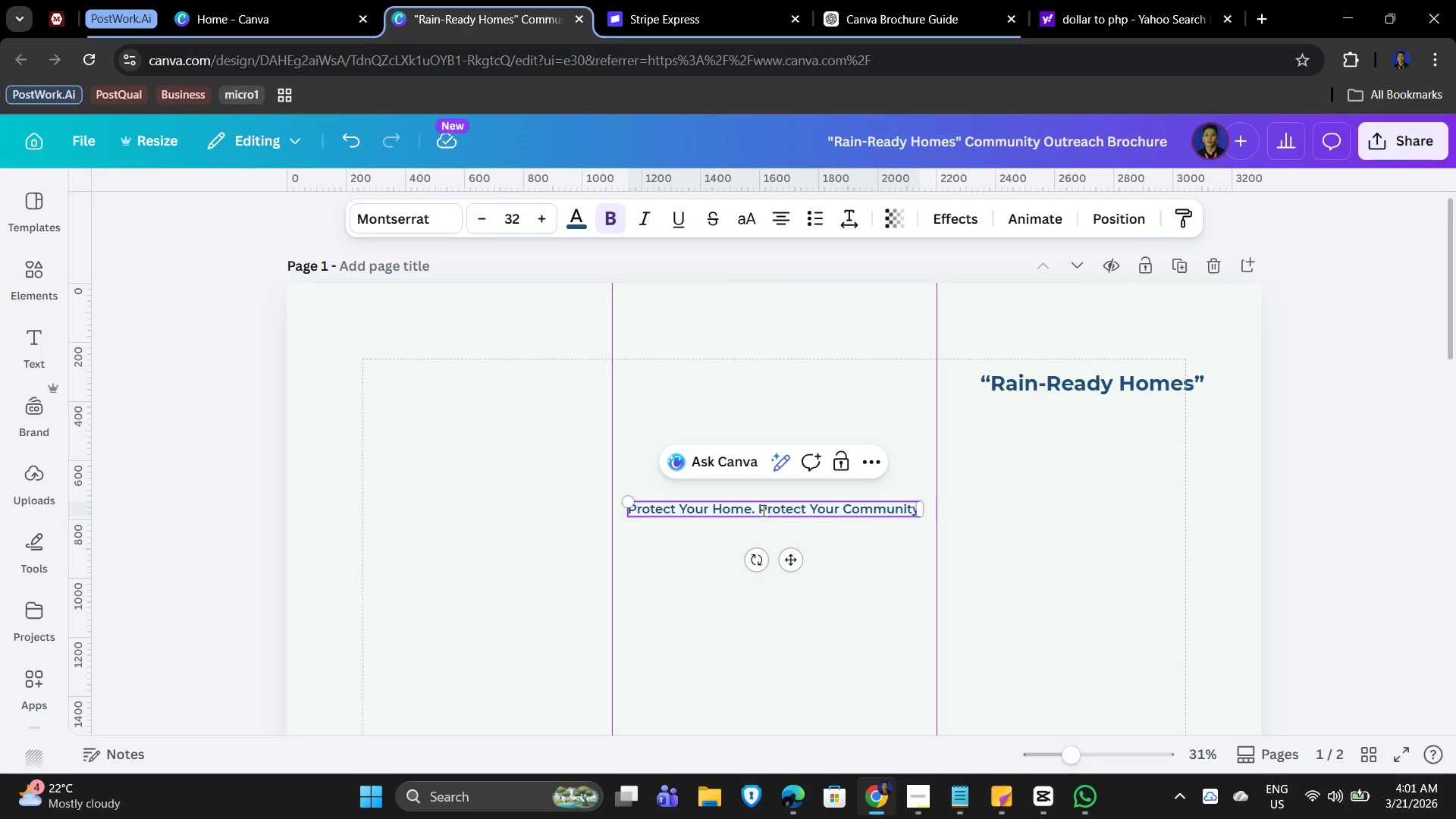 
key(ArrowLeft)
 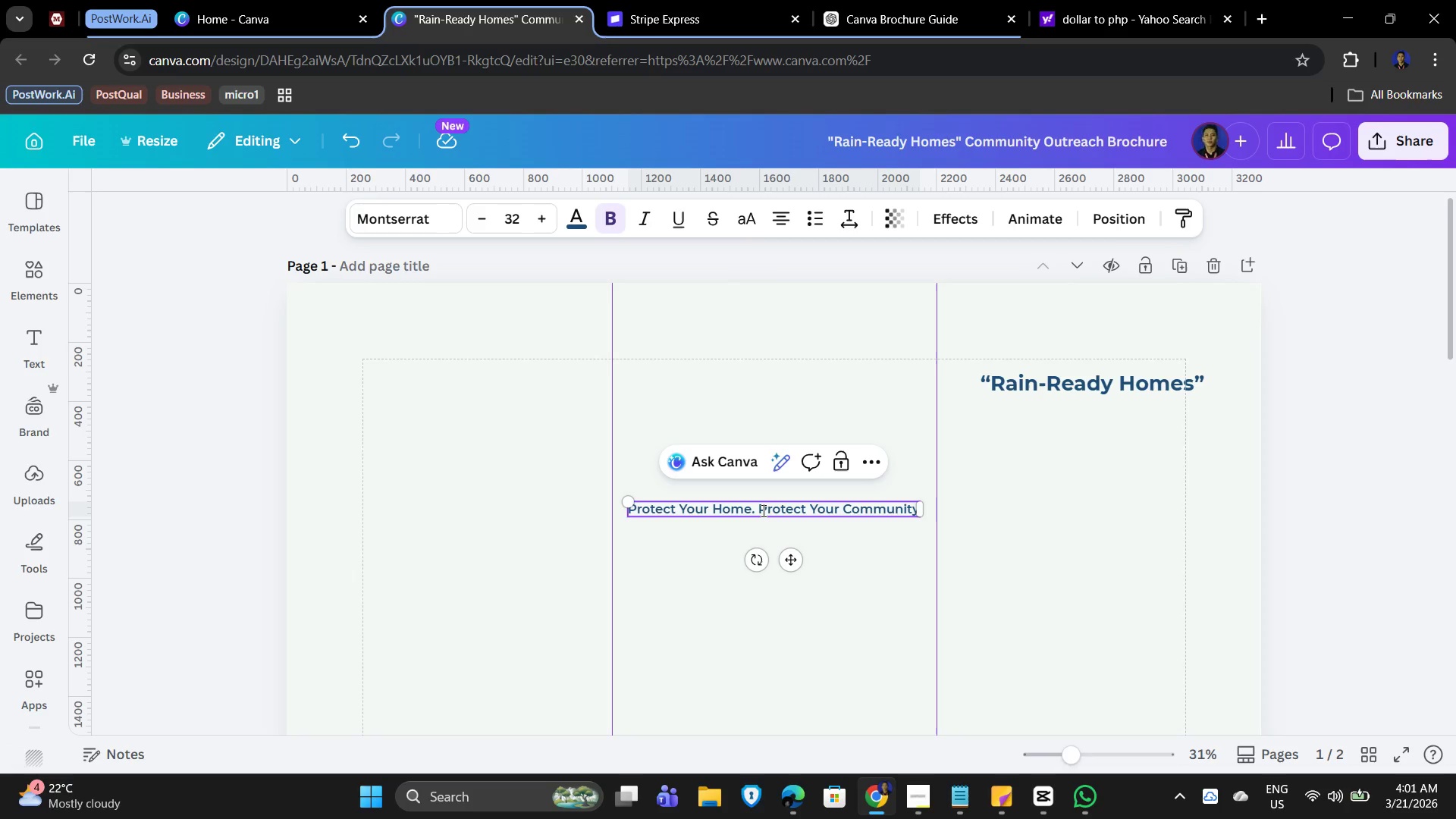 
key(ArrowLeft)
 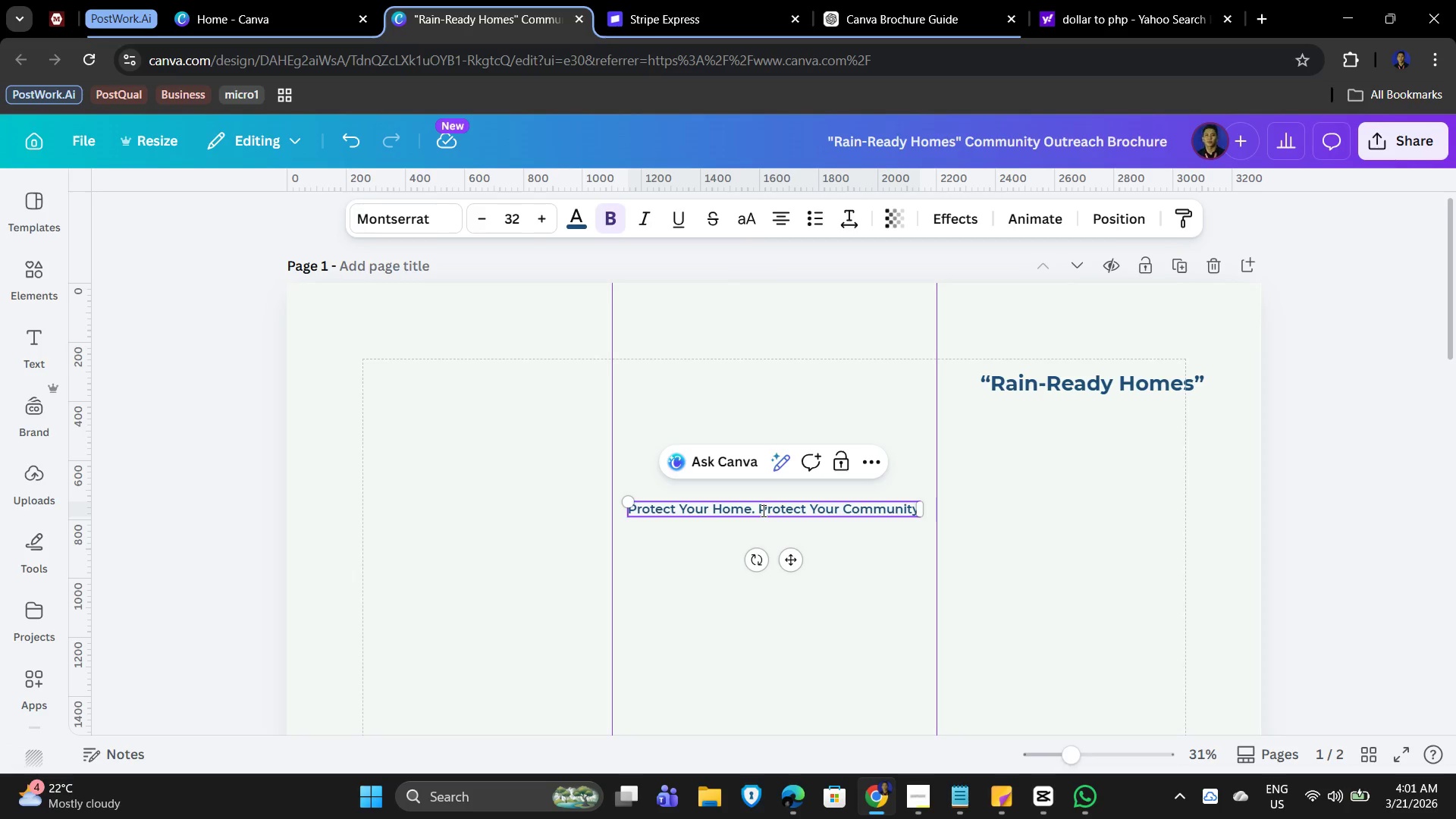 
key(ArrowLeft)